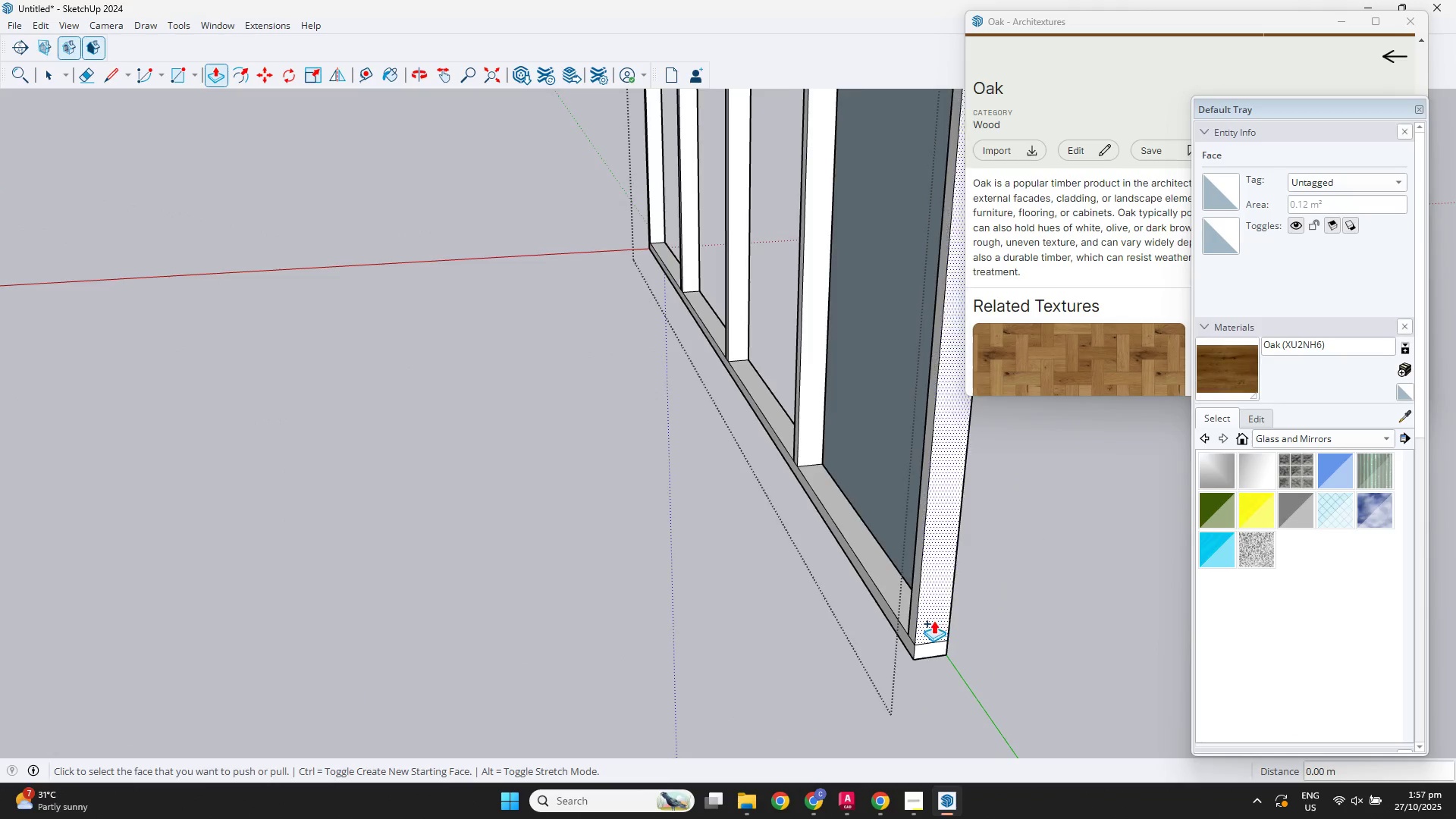 
scroll: coordinate [931, 620], scroll_direction: down, amount: 4.0
 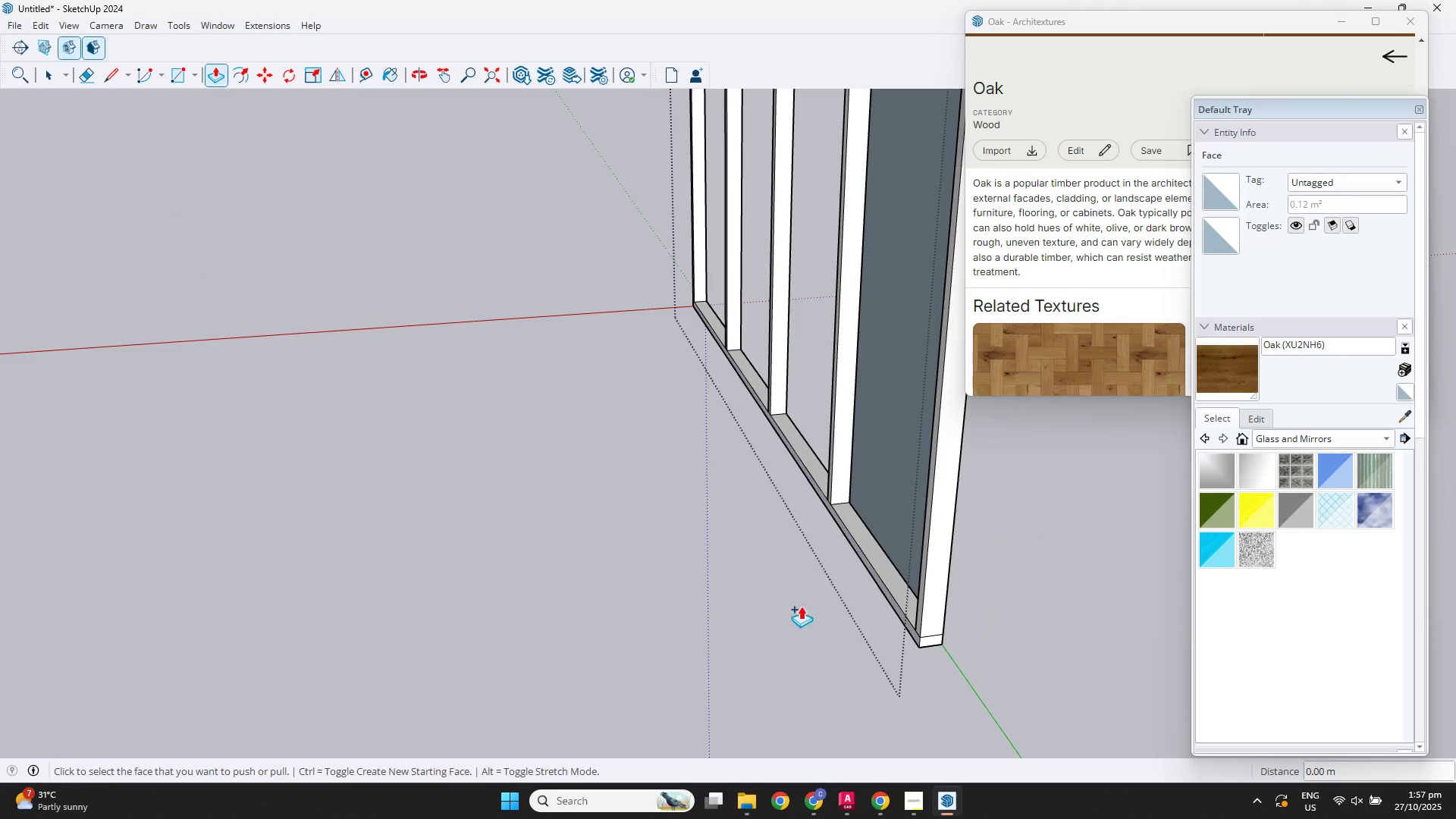 
key(Space)
 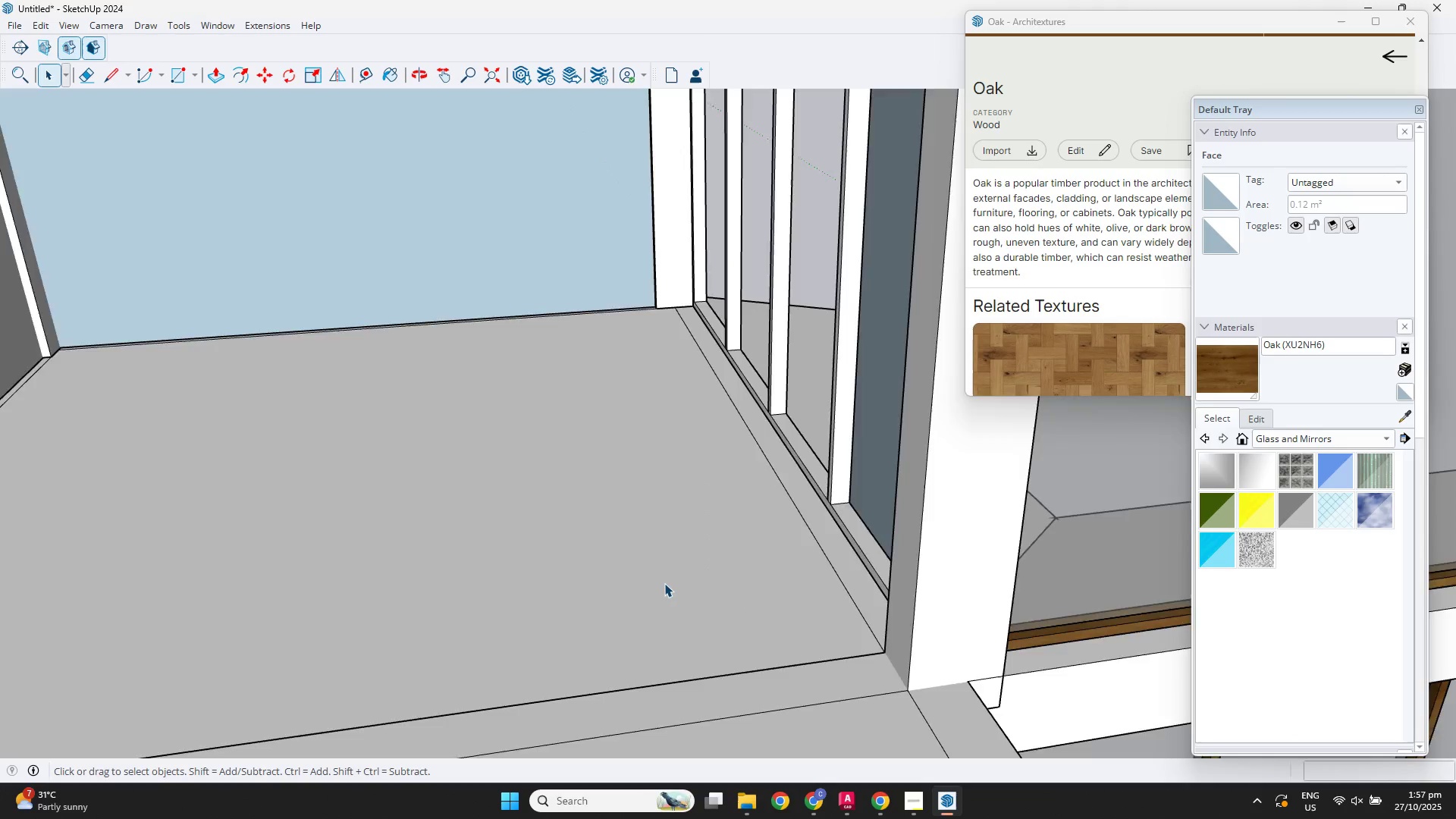 
double_click([664, 583])
 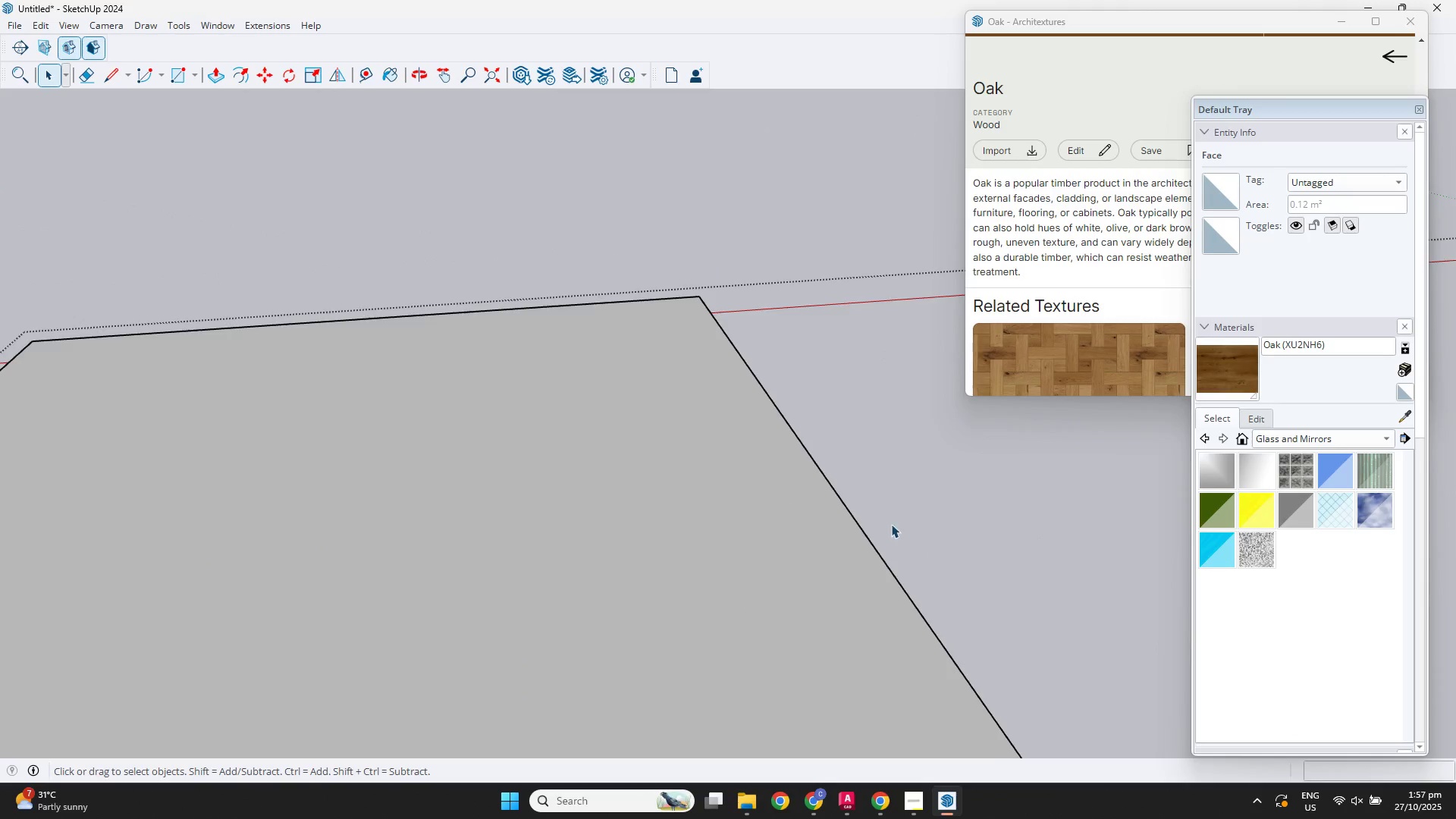 
scroll: coordinate [902, 519], scroll_direction: down, amount: 2.0
 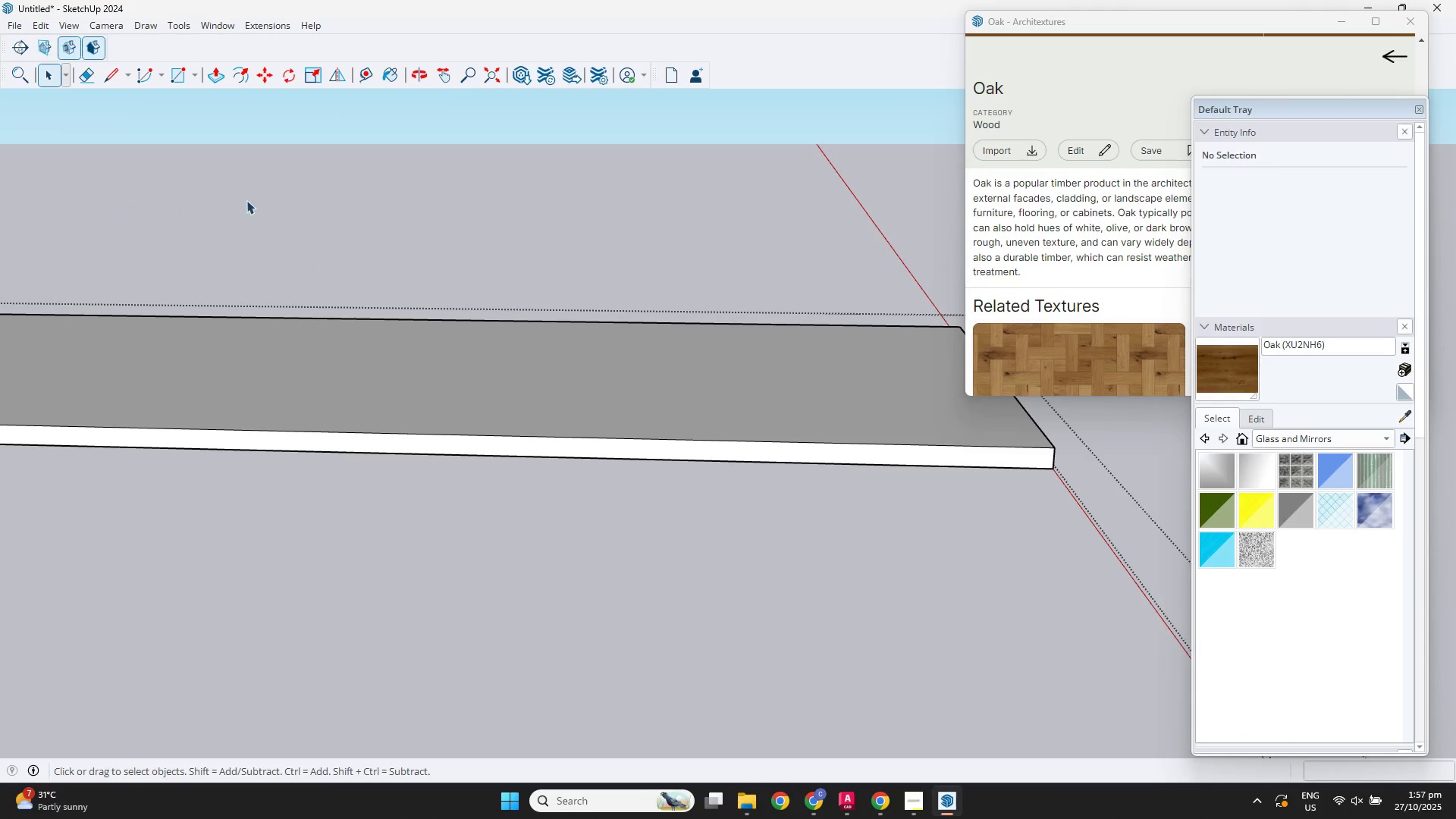 
left_click([329, 154])
 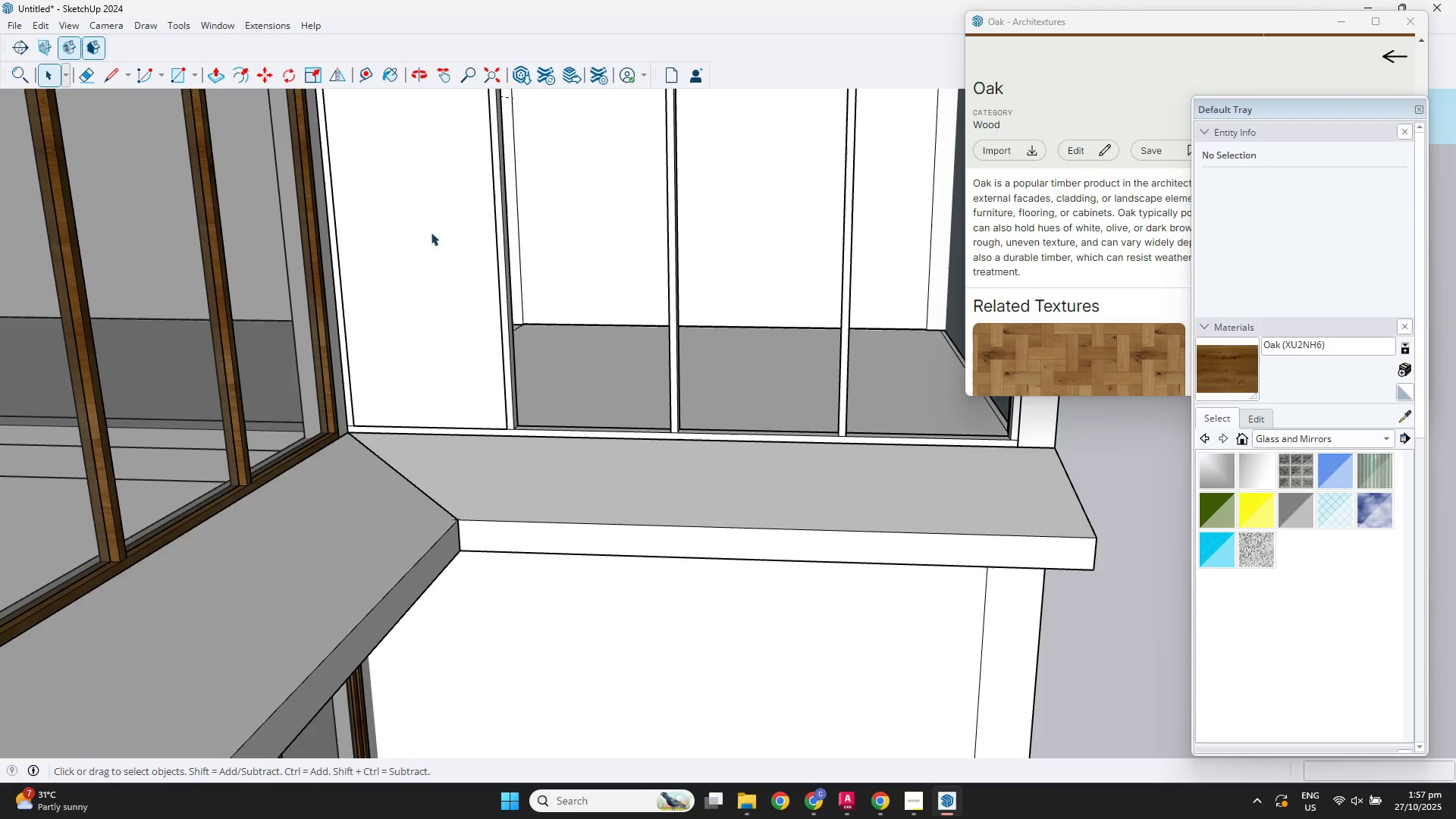 
scroll: coordinate [630, 380], scroll_direction: down, amount: 2.0
 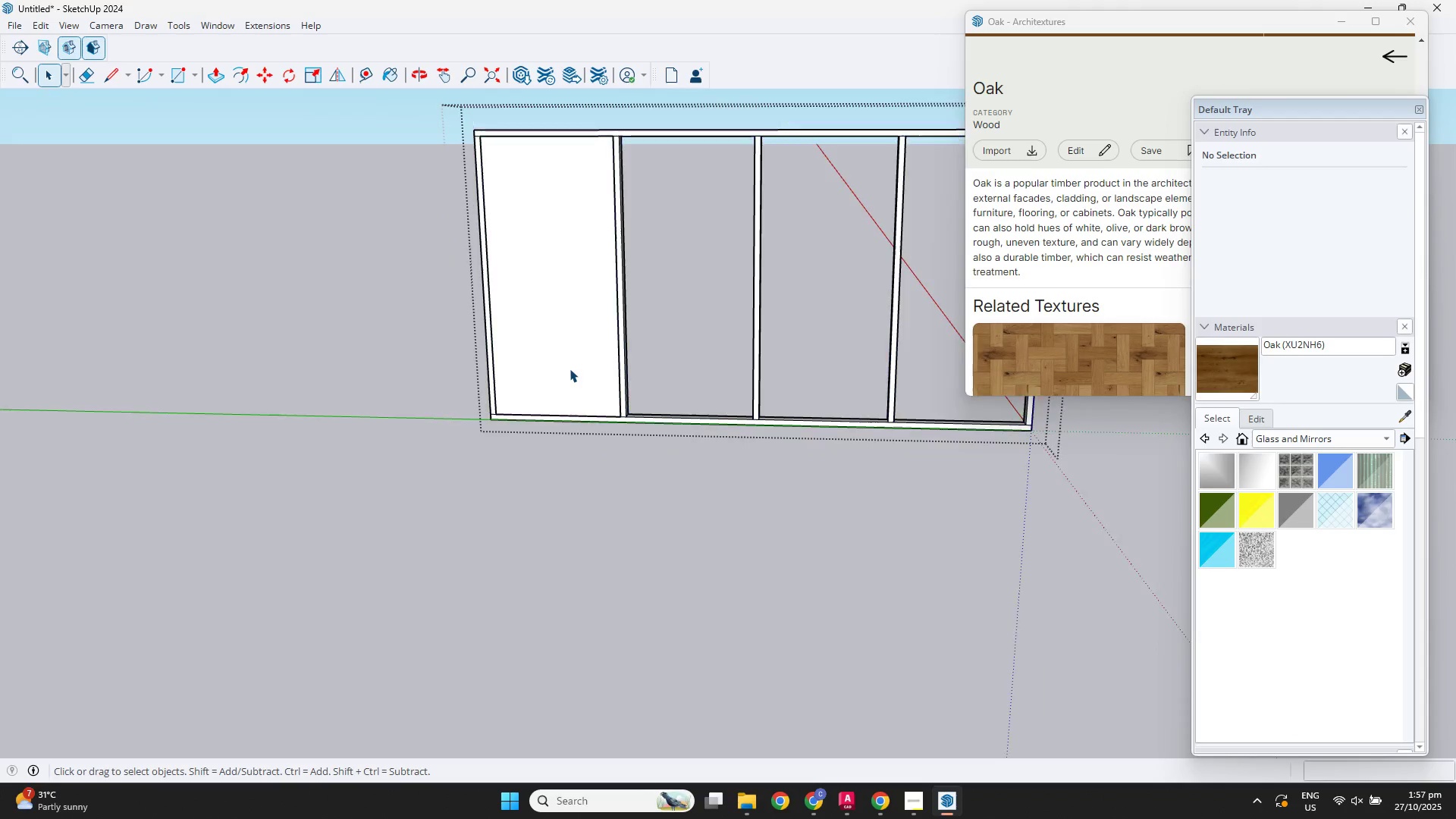 
double_click([570, 369])
 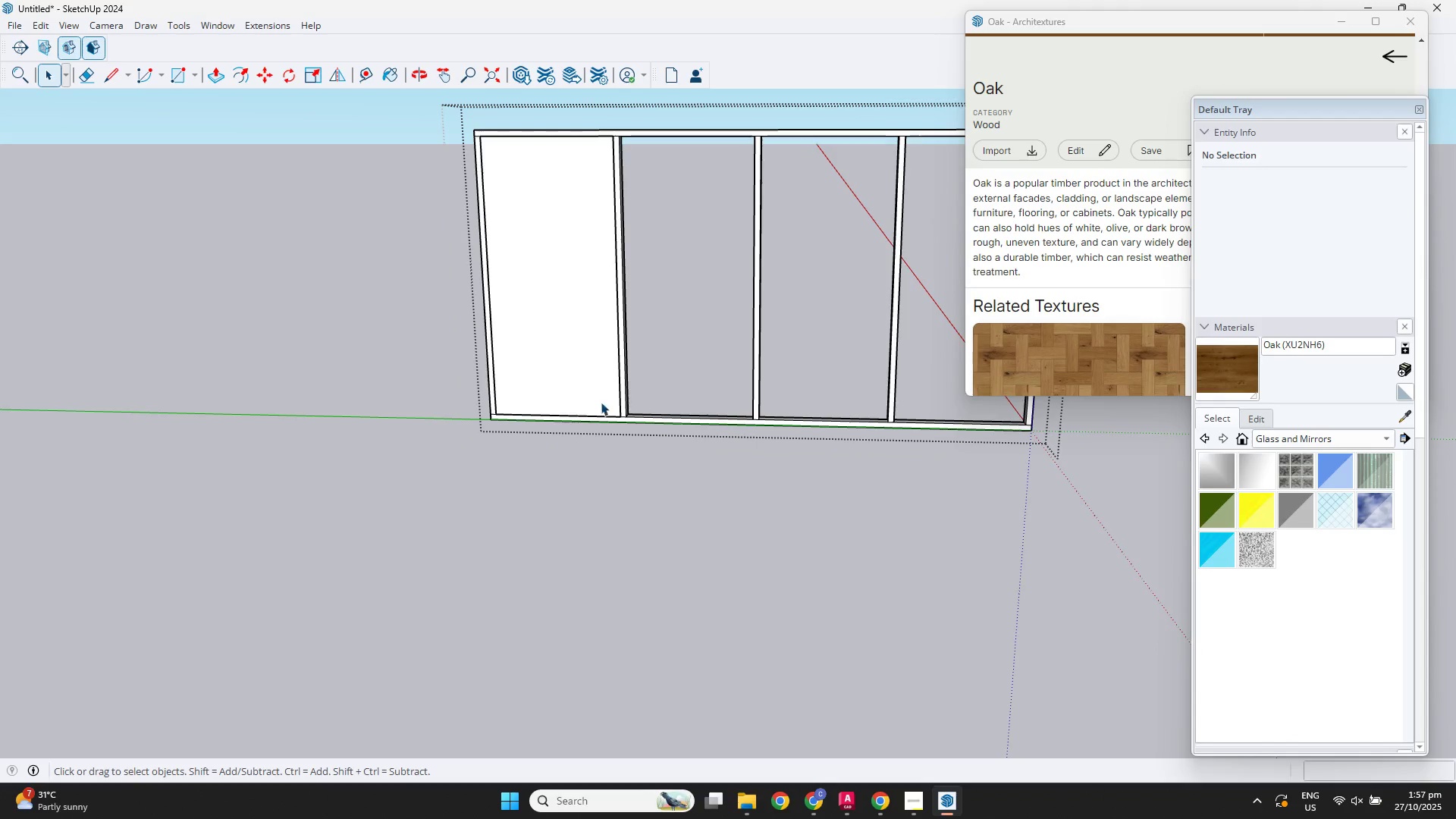 
scroll: coordinate [590, 420], scroll_direction: up, amount: 4.0
 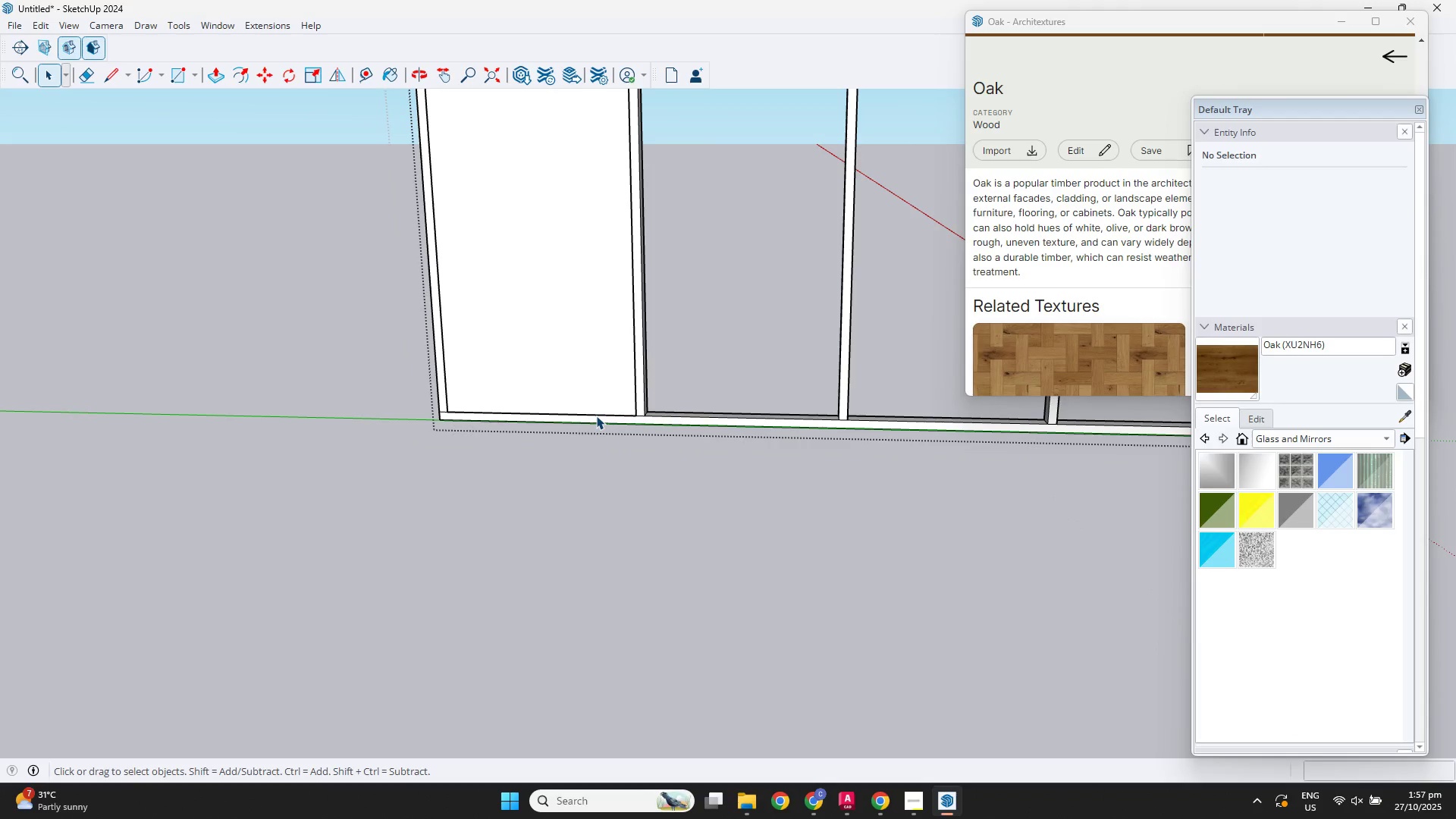 
key(B)
 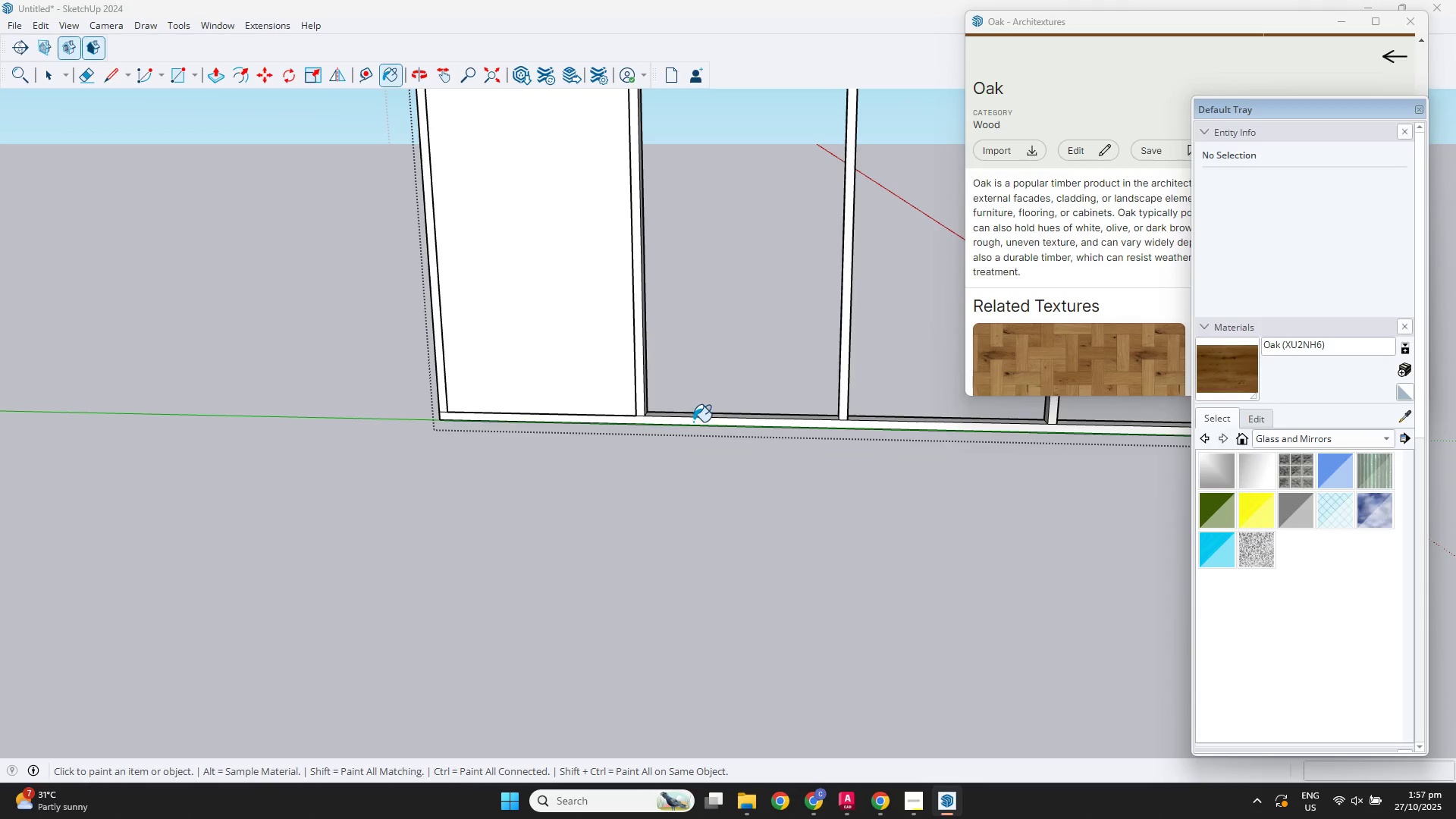 
hold_key(key=ControlLeft, duration=0.6)
left_click([693, 422])
 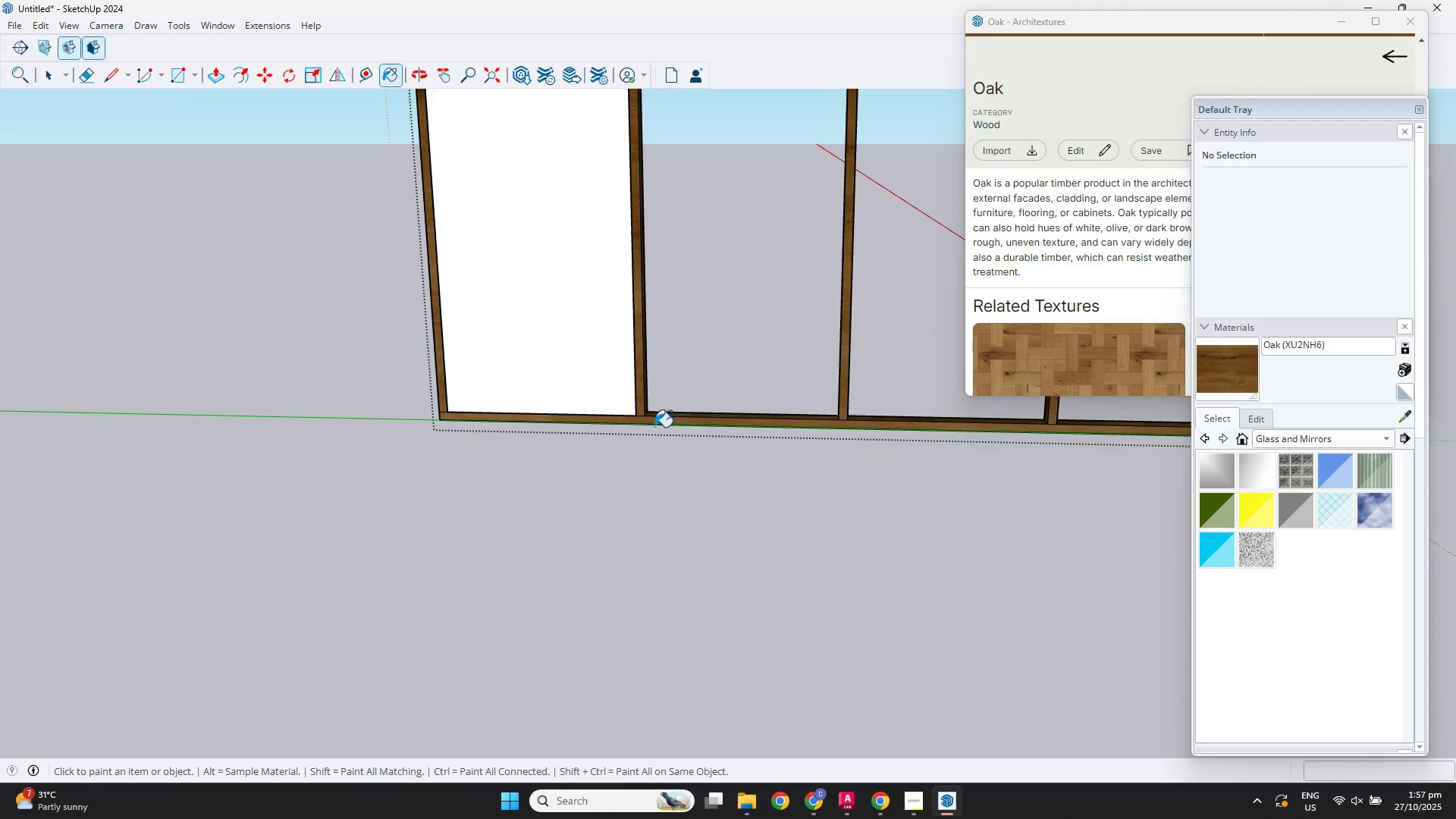 
scroll: coordinate [645, 435], scroll_direction: down, amount: 3.0
 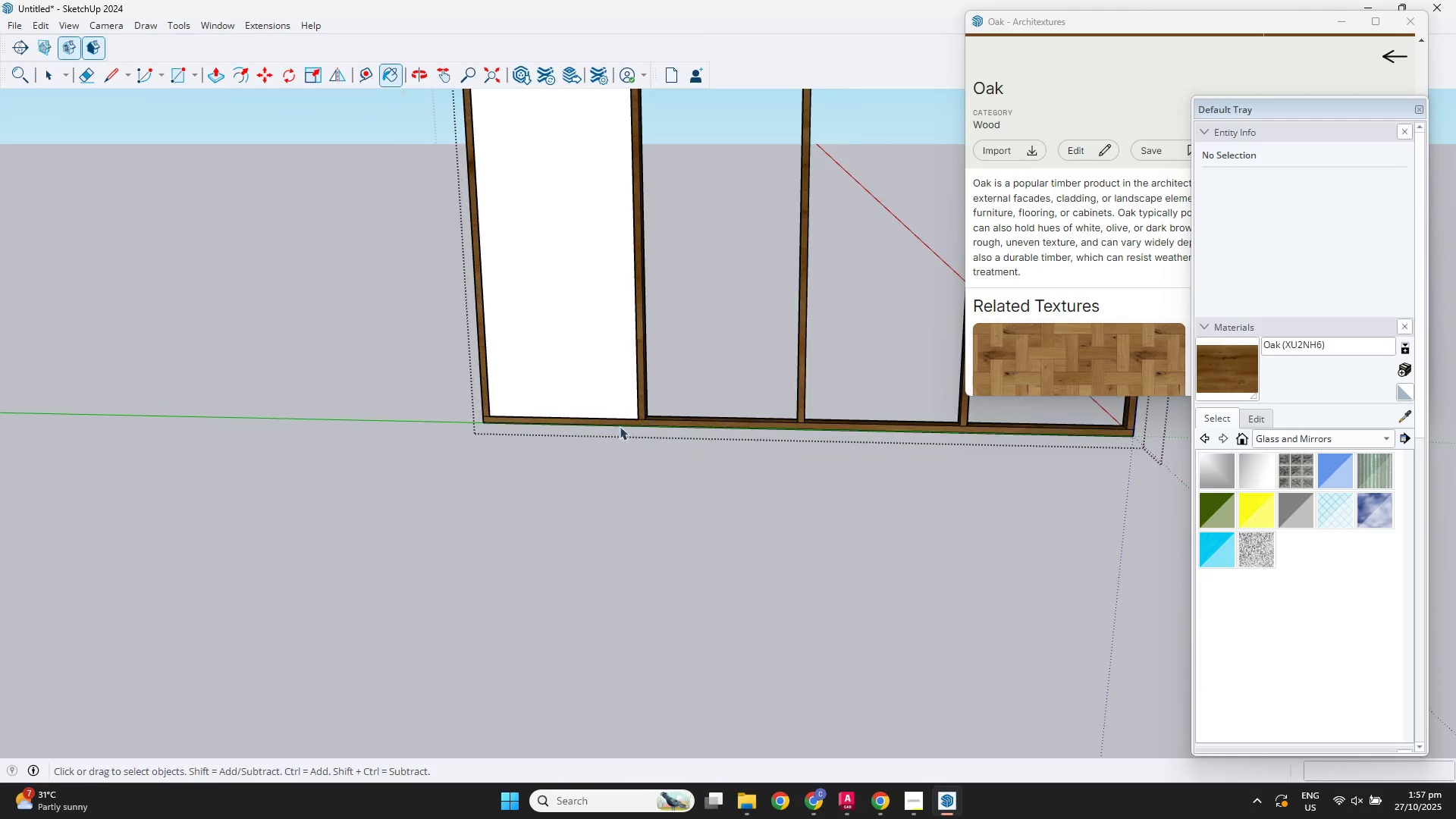 
key(Space)
 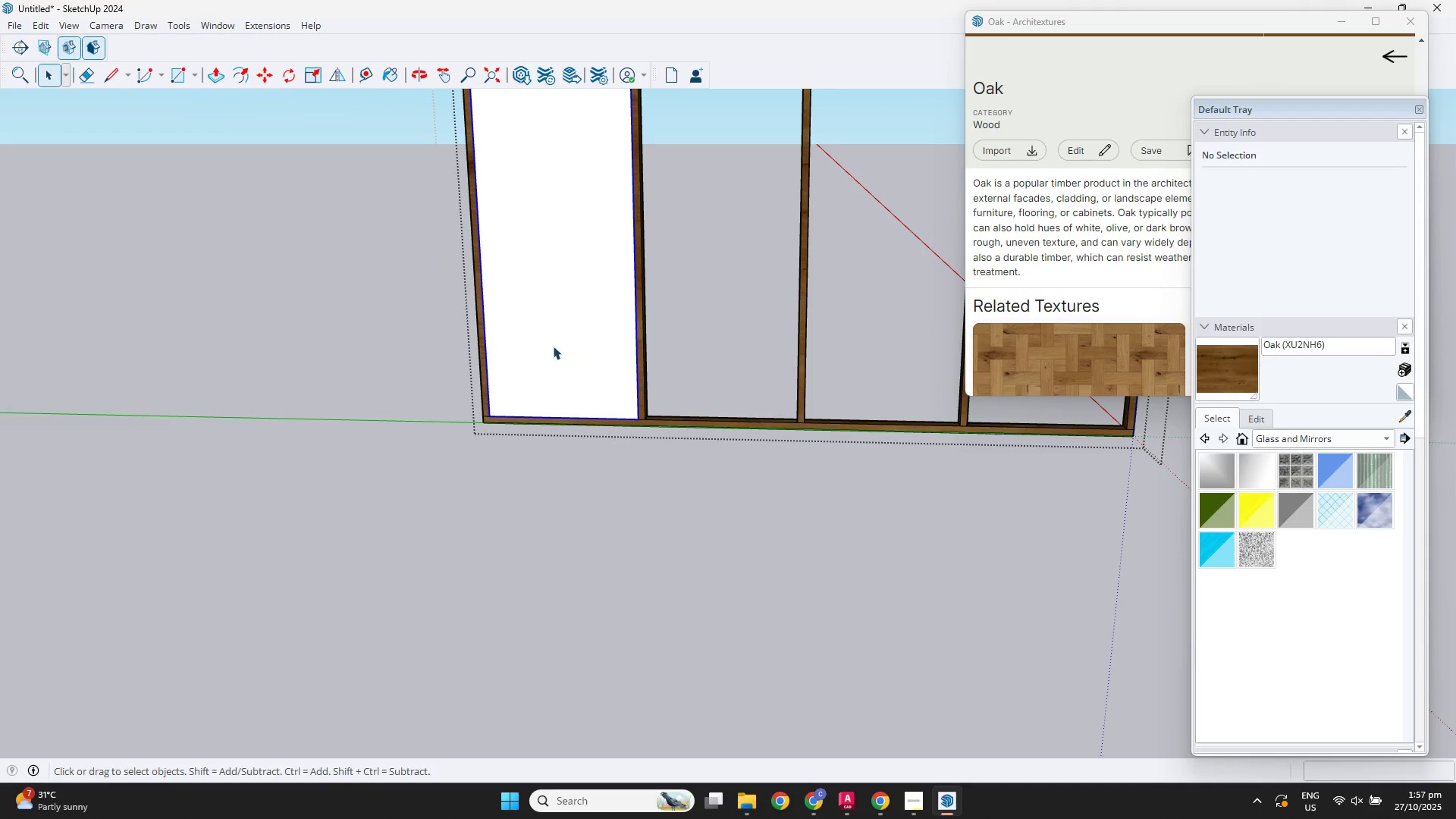 
double_click([536, 344])
 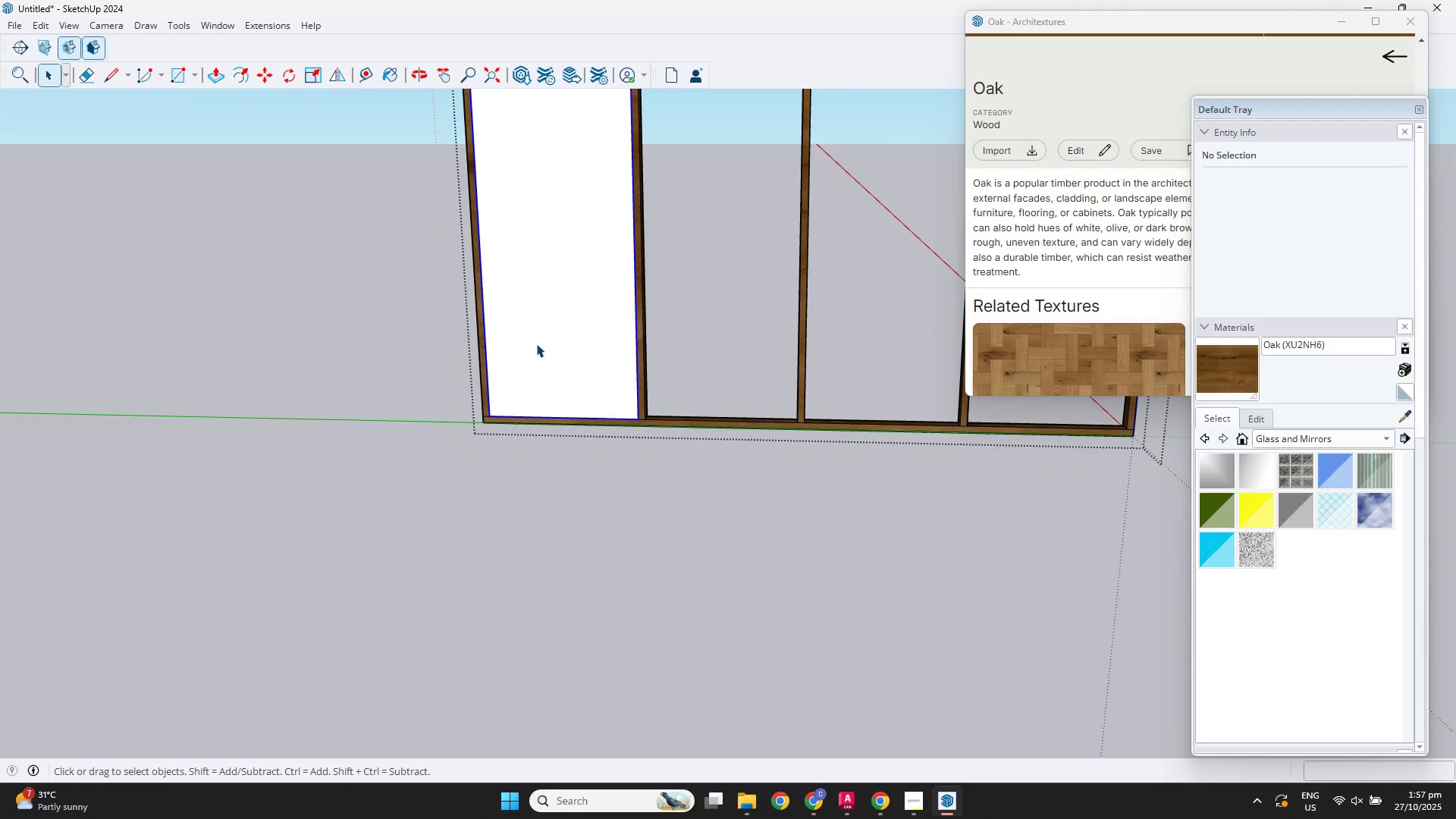 
triple_click([536, 344])
 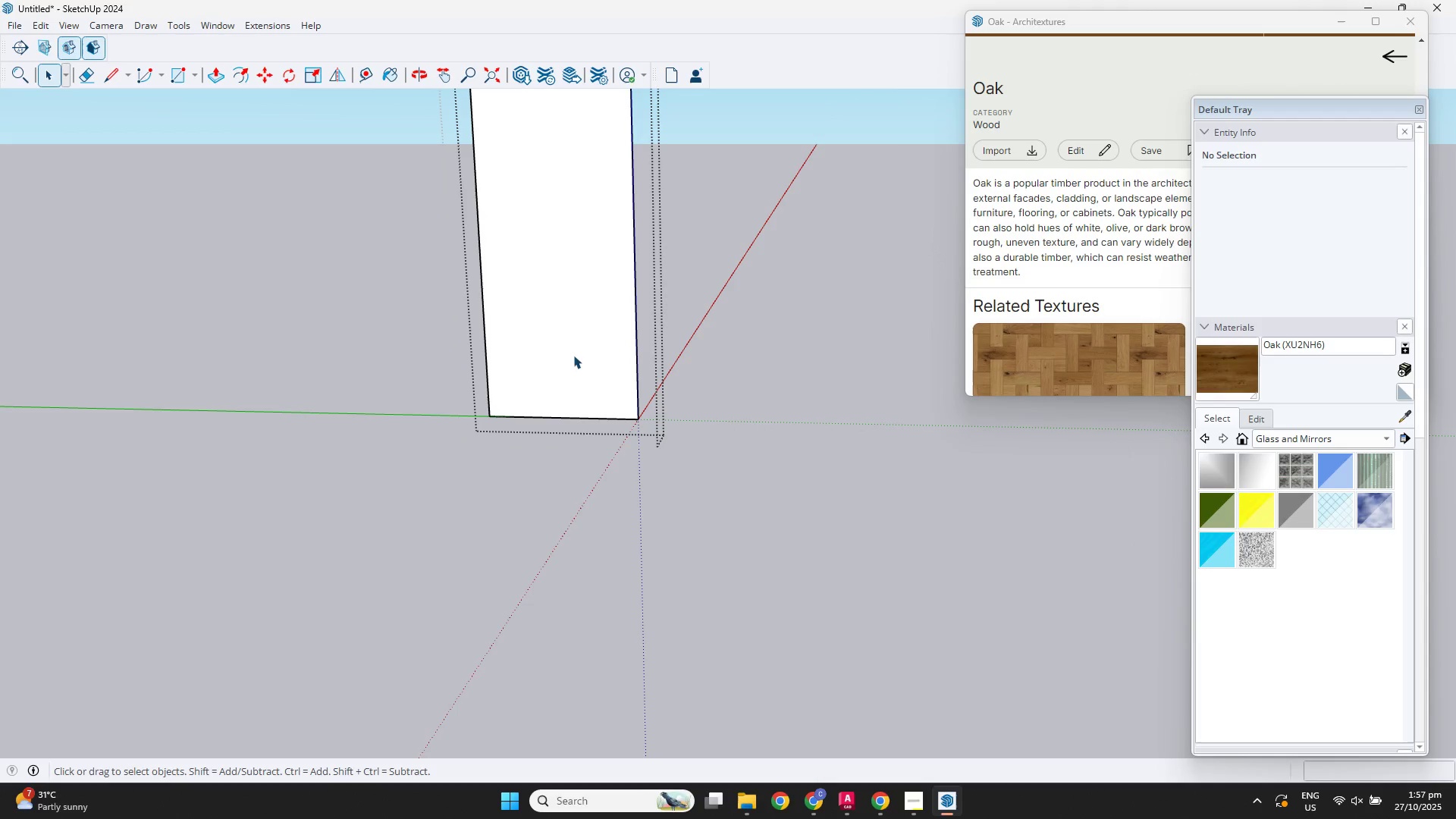 
left_click([556, 355])
 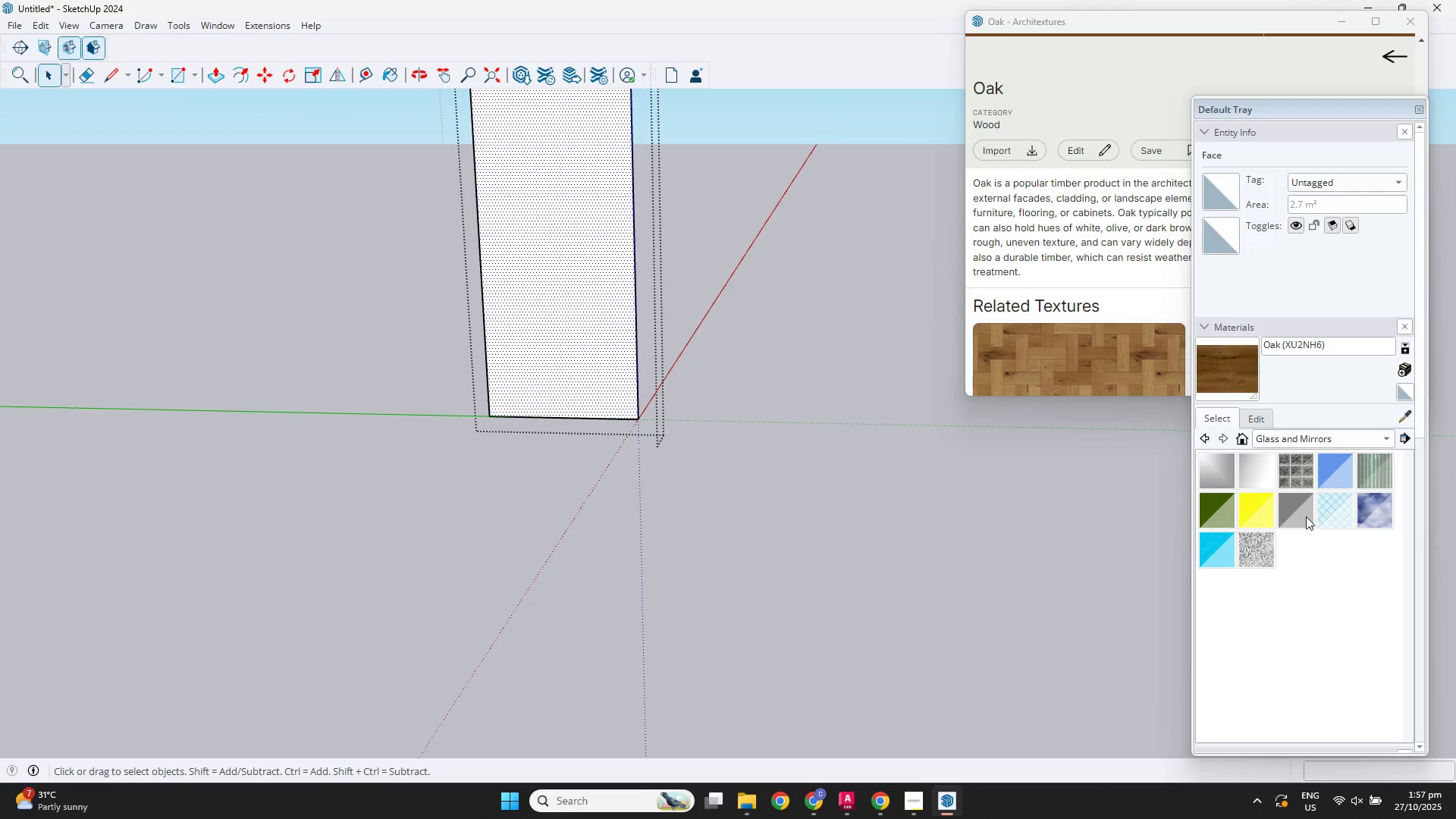 
left_click([1307, 517])
 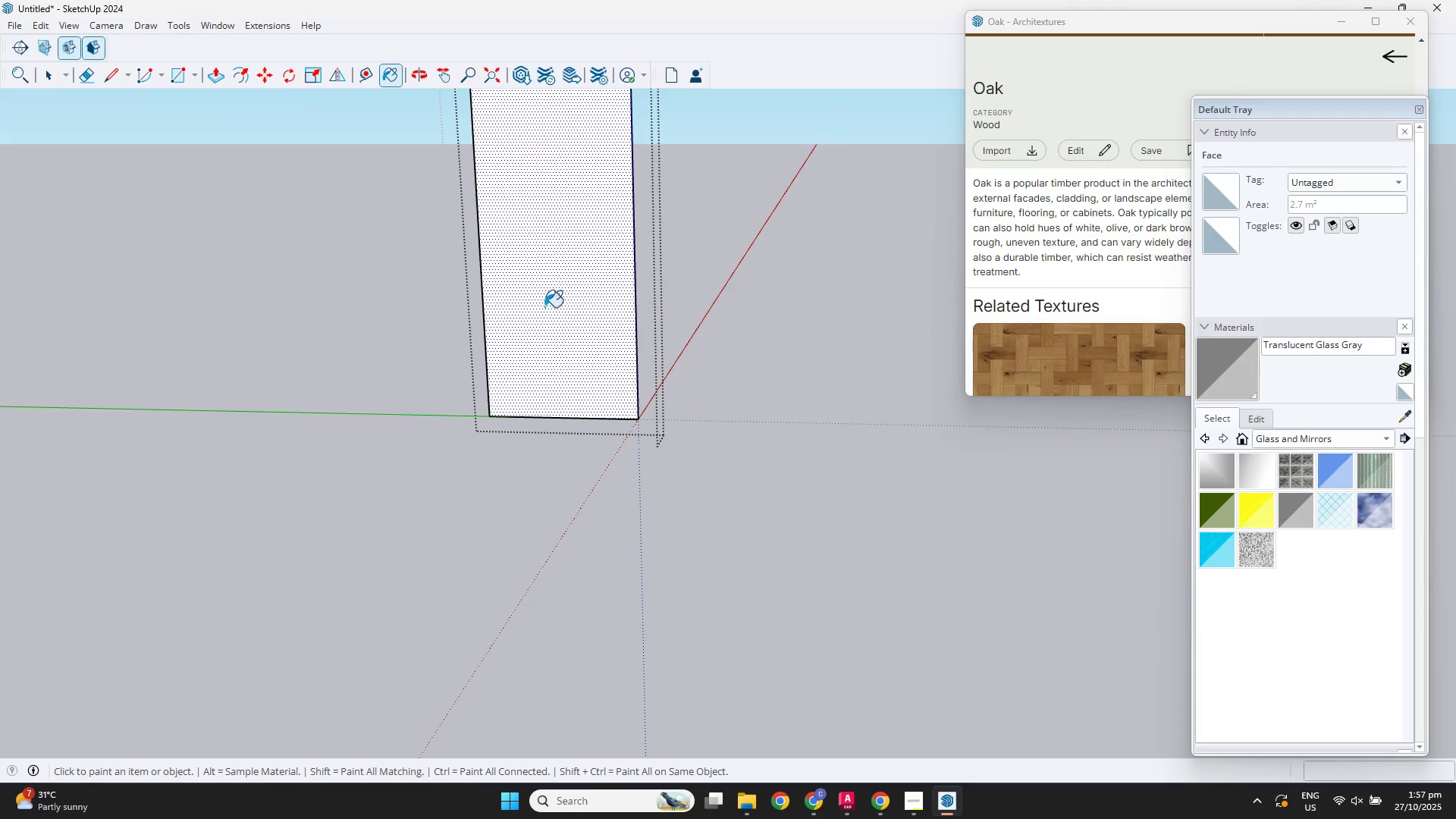 
left_click([544, 307])
 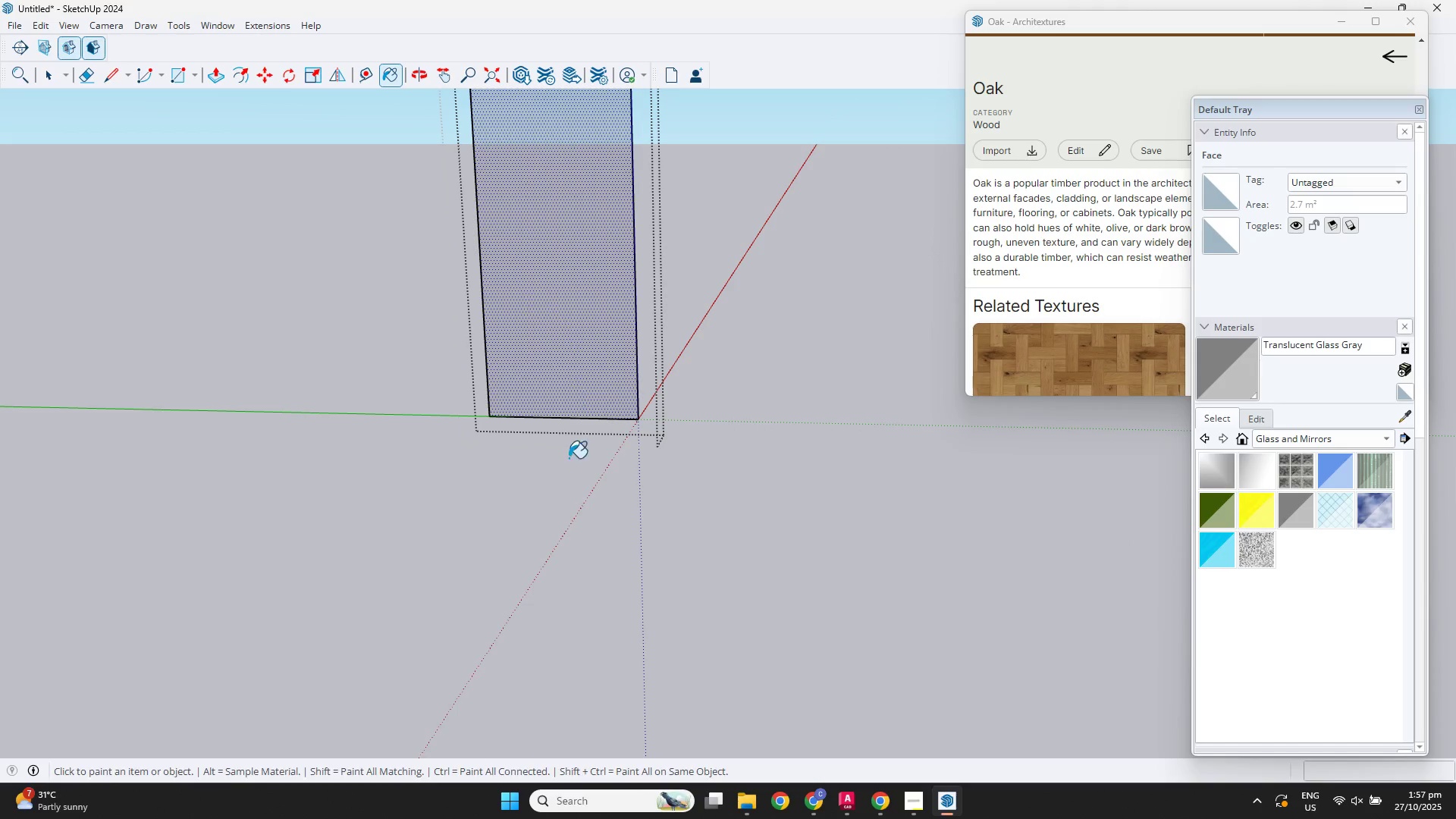 
key(Space)
 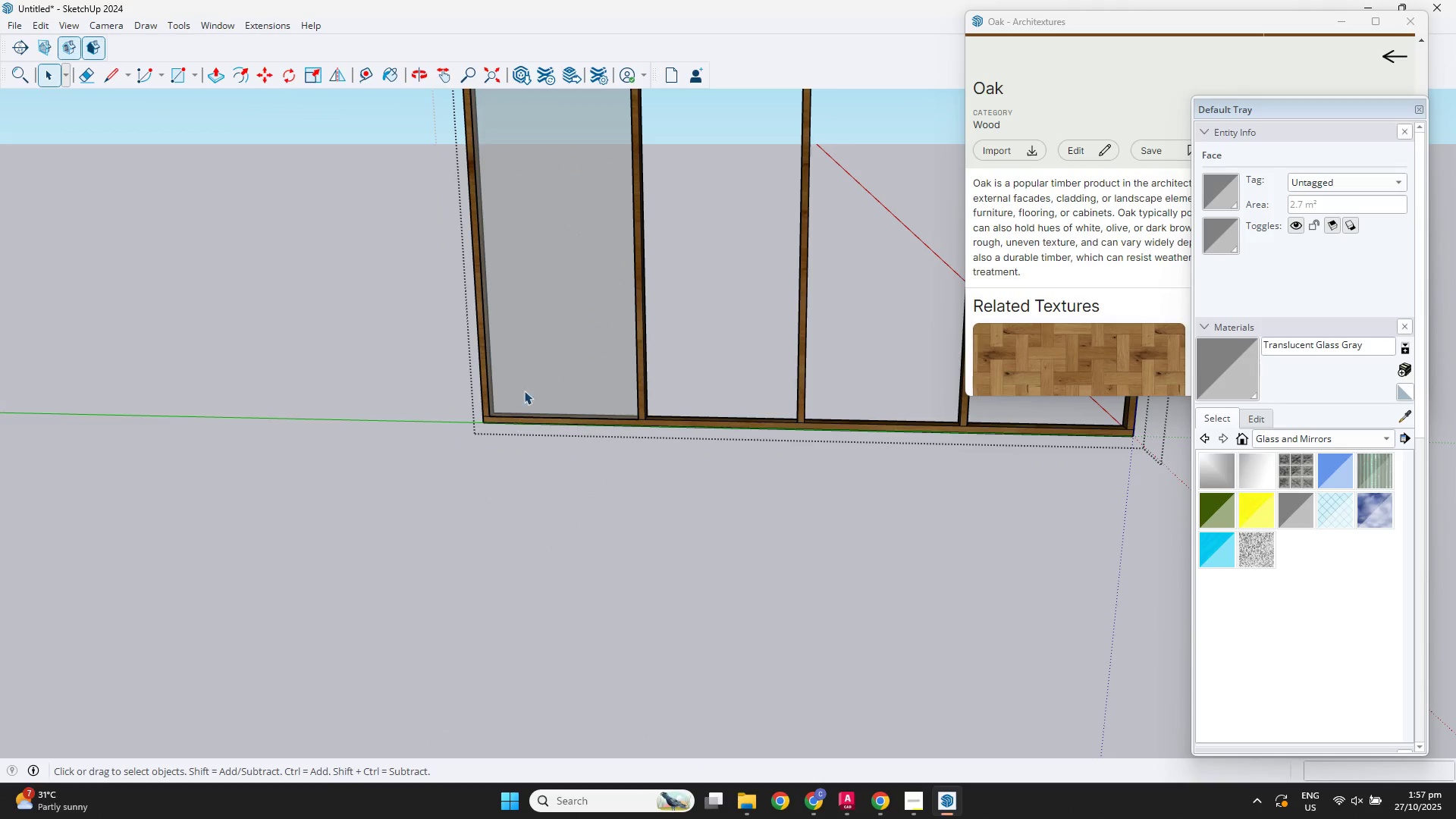 
scroll: coordinate [525, 384], scroll_direction: up, amount: 3.0
 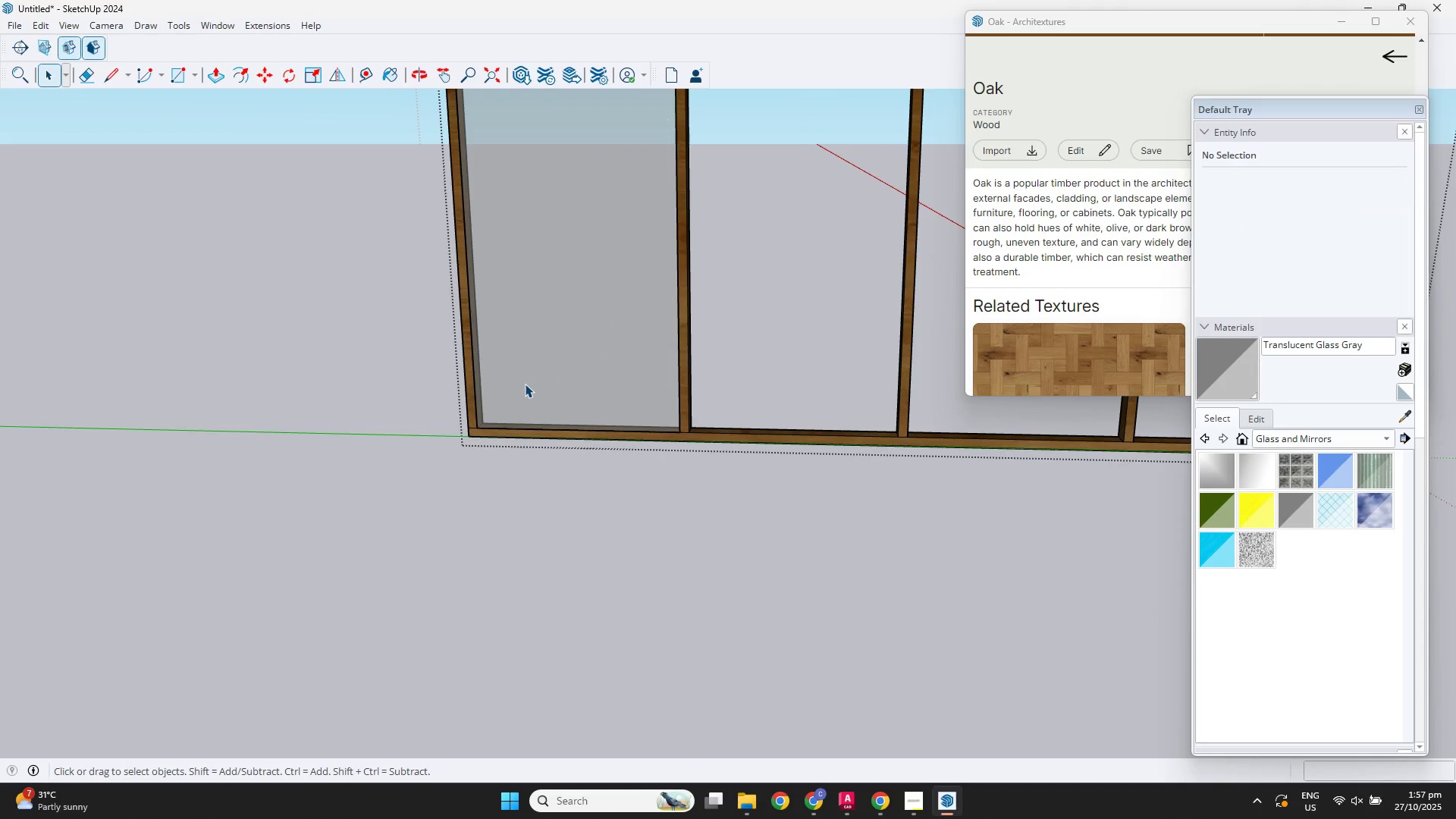 
left_click([525, 384])
 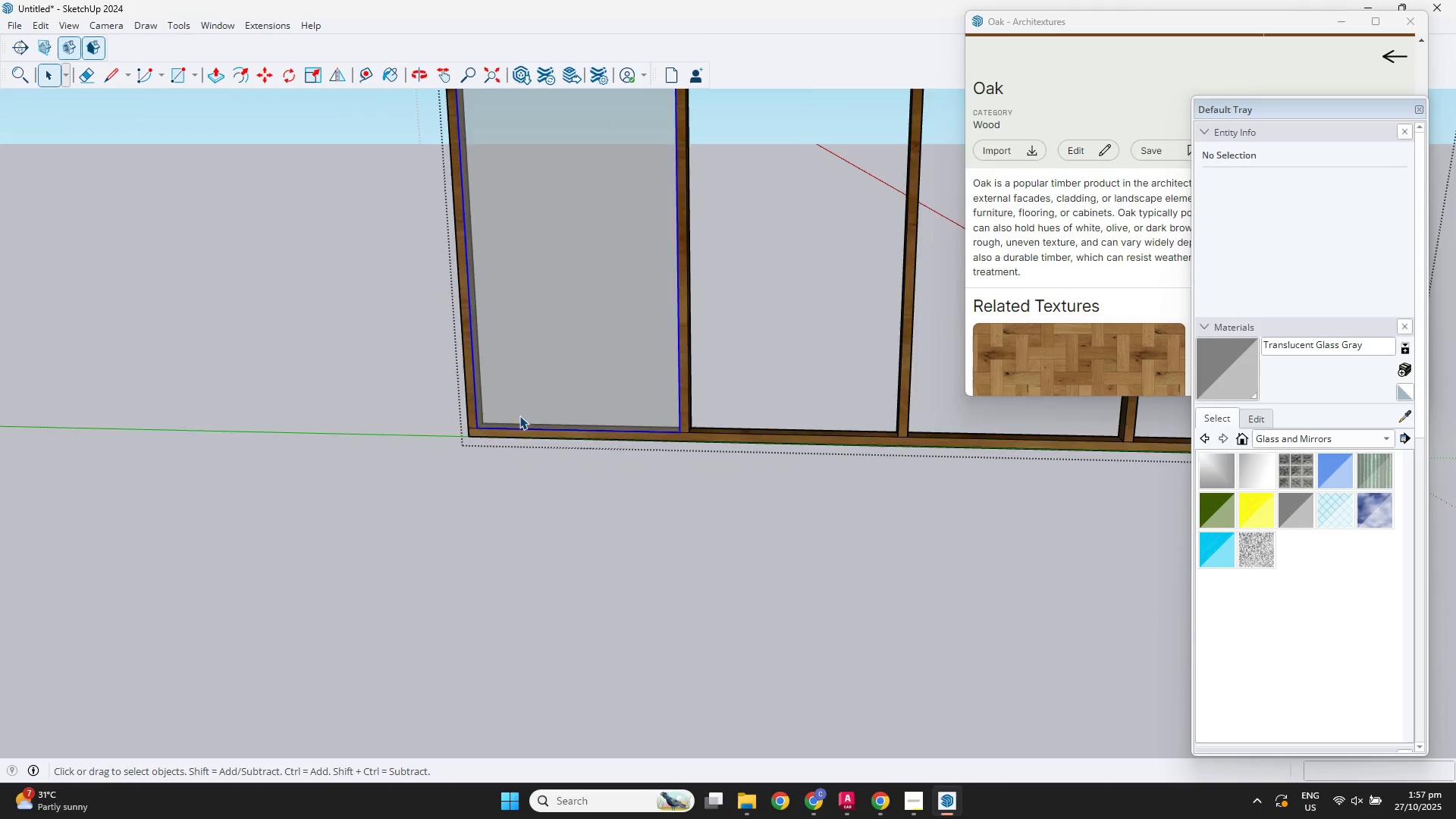 
scroll: coordinate [517, 417], scroll_direction: up, amount: 5.0
 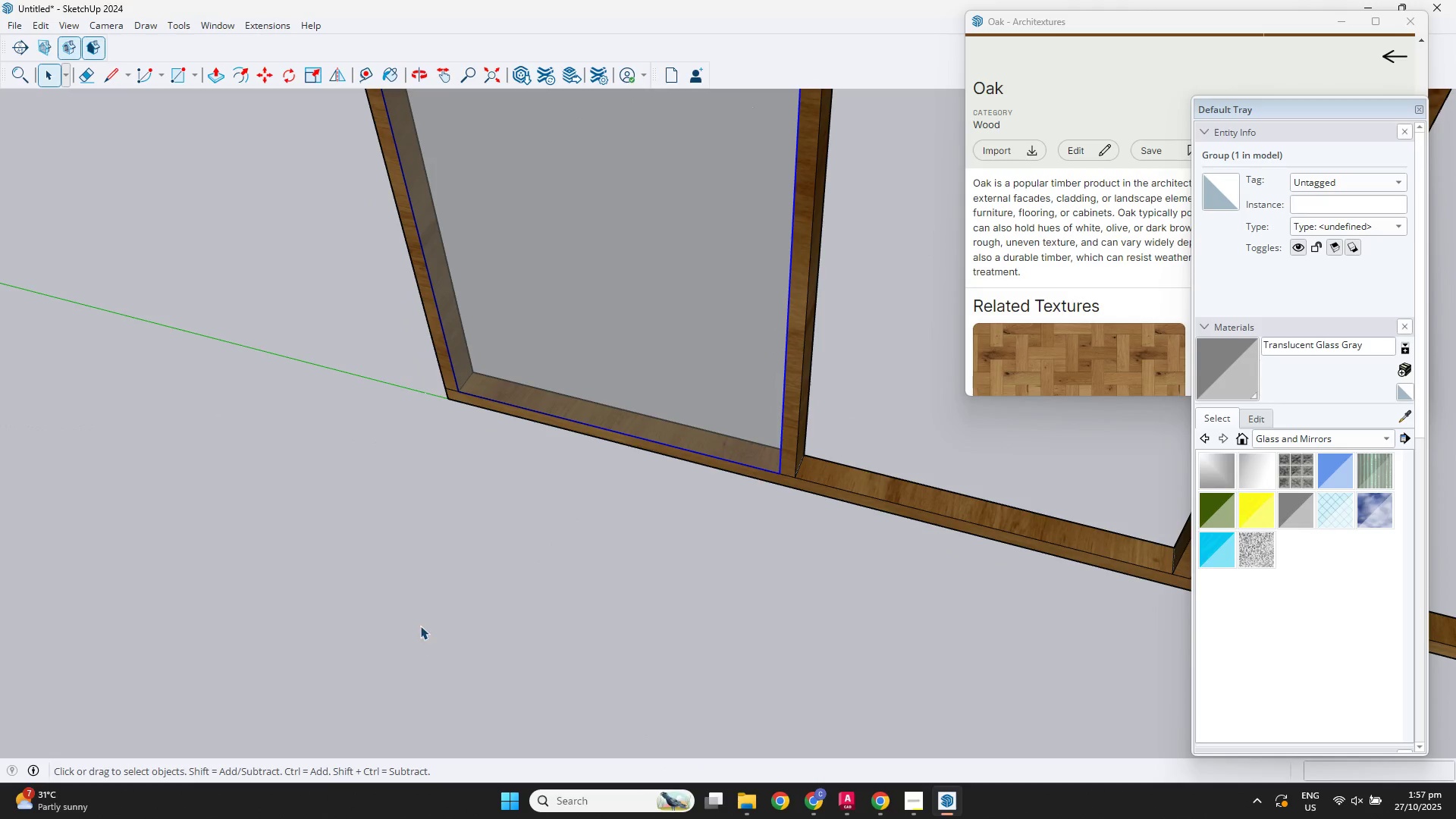 
key(M)
 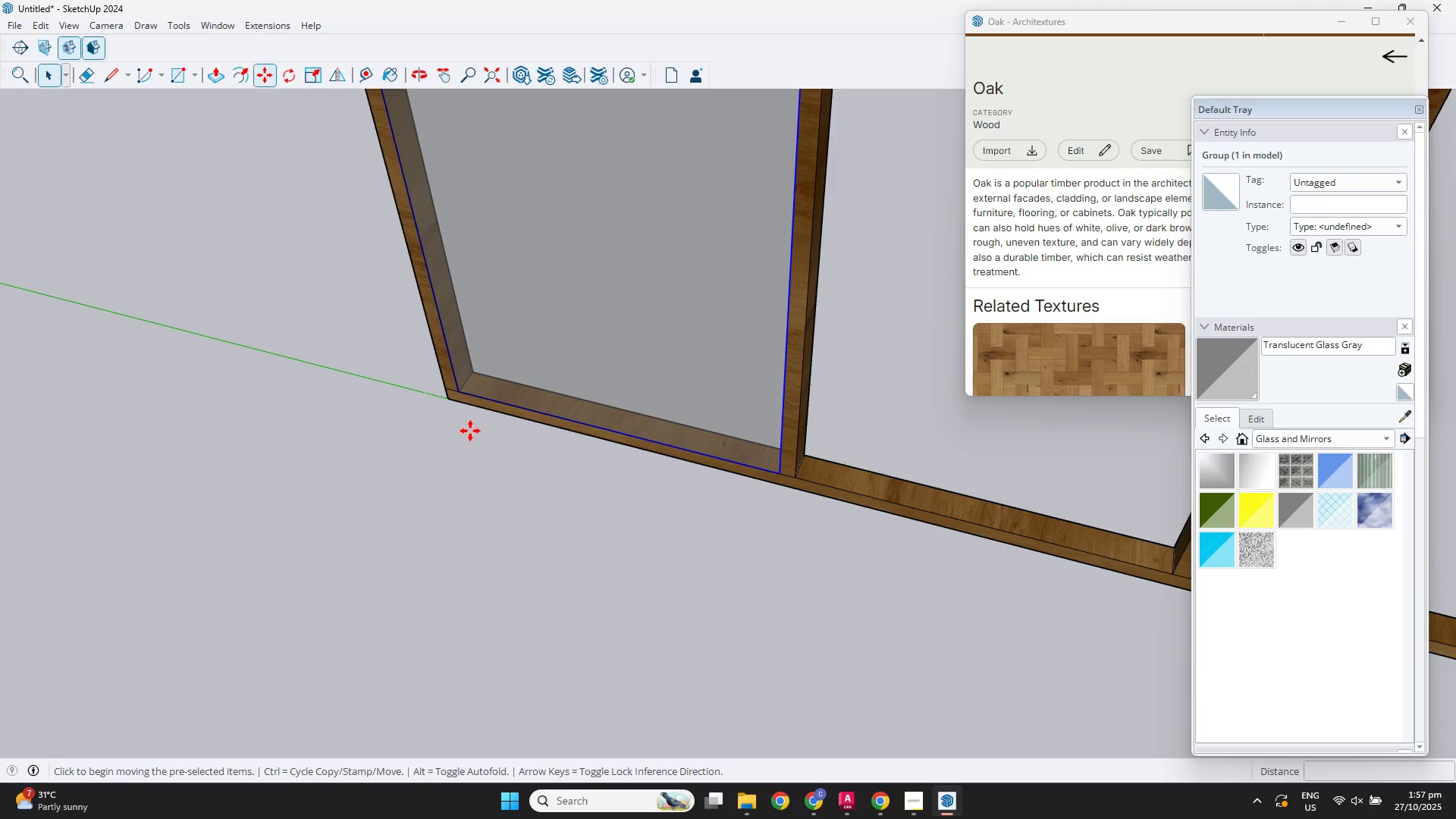 
scroll: coordinate [473, 422], scroll_direction: up, amount: 5.0
 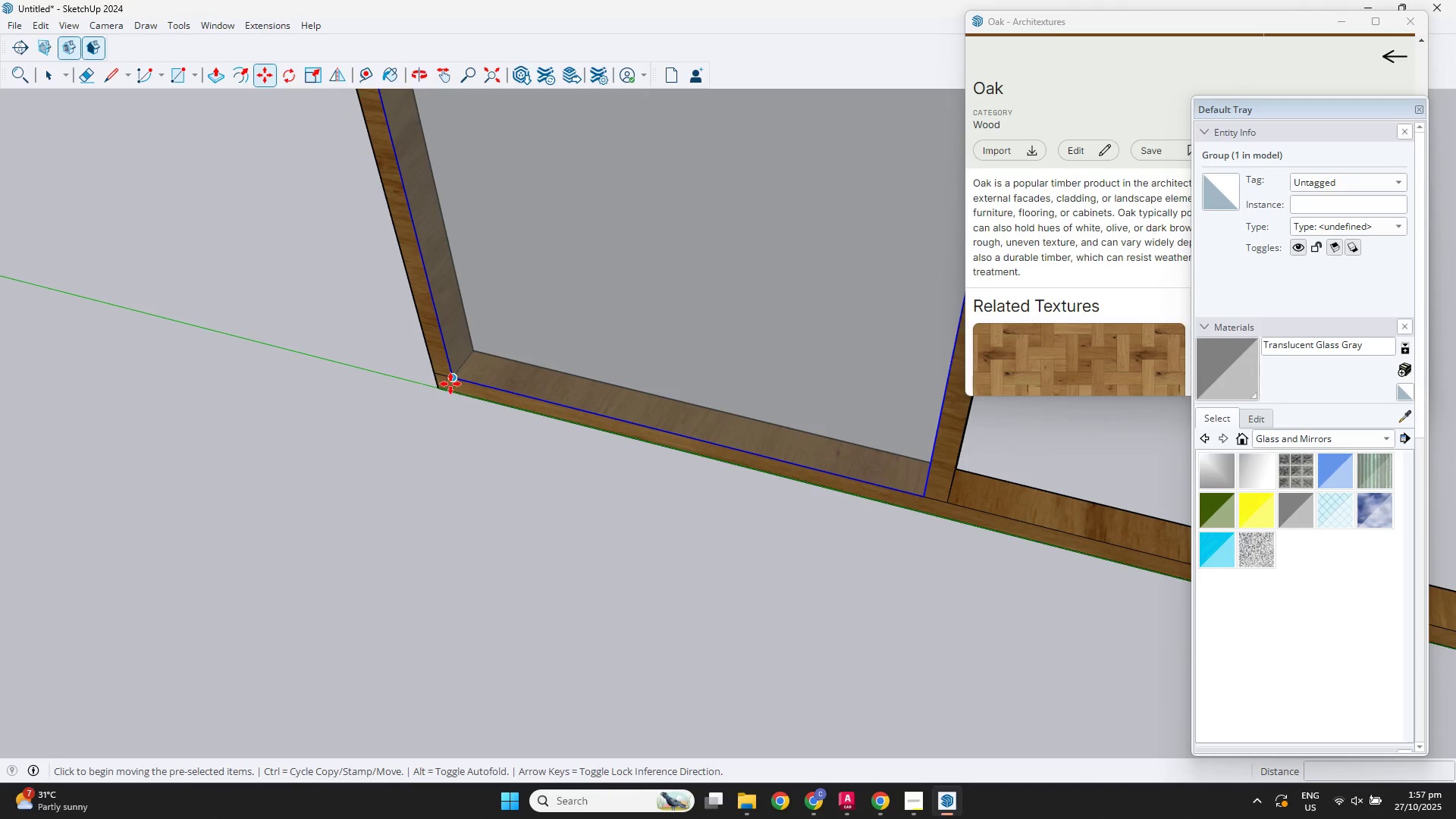 
left_click([450, 384])
 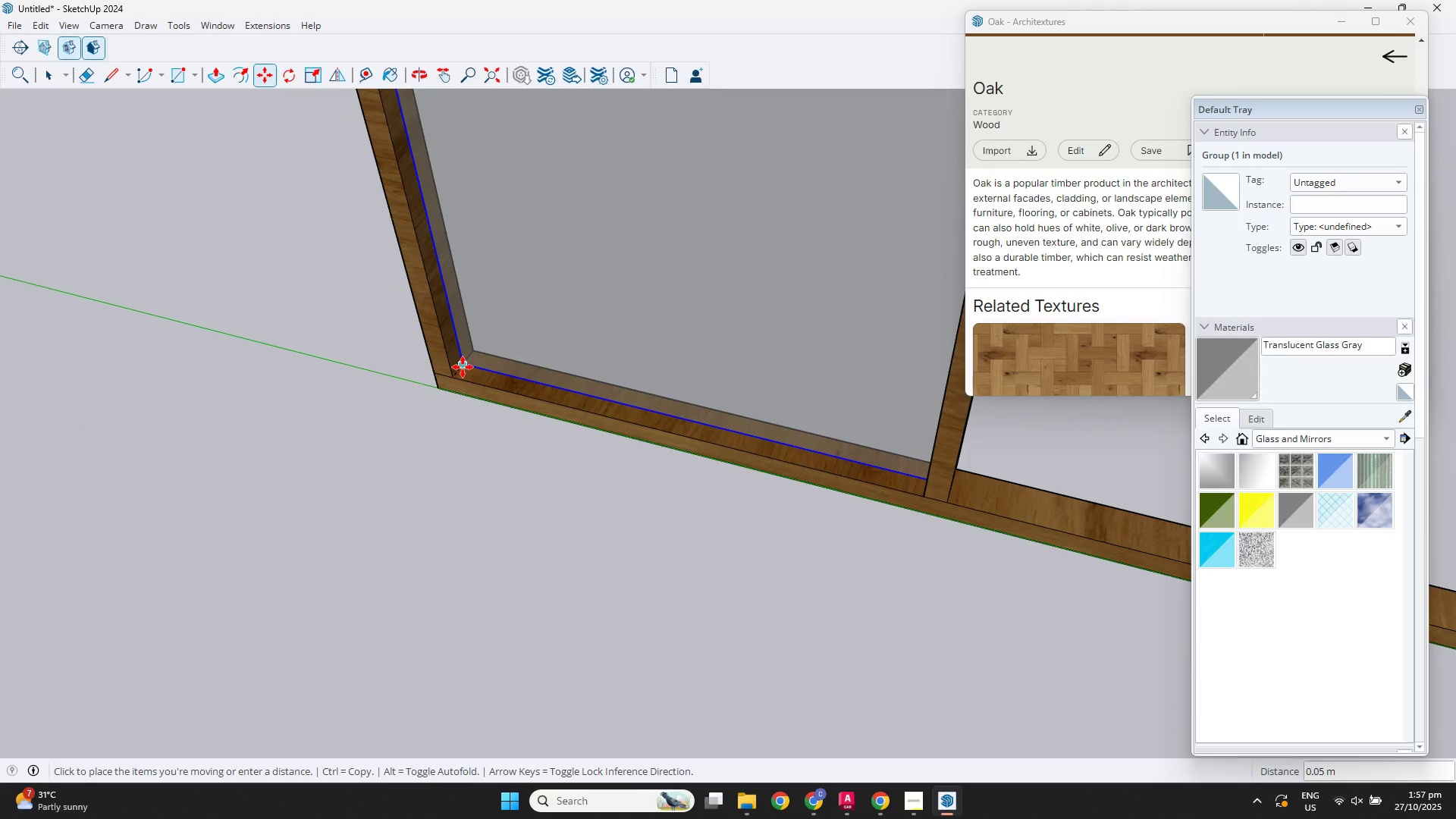 
left_click([463, 367])
 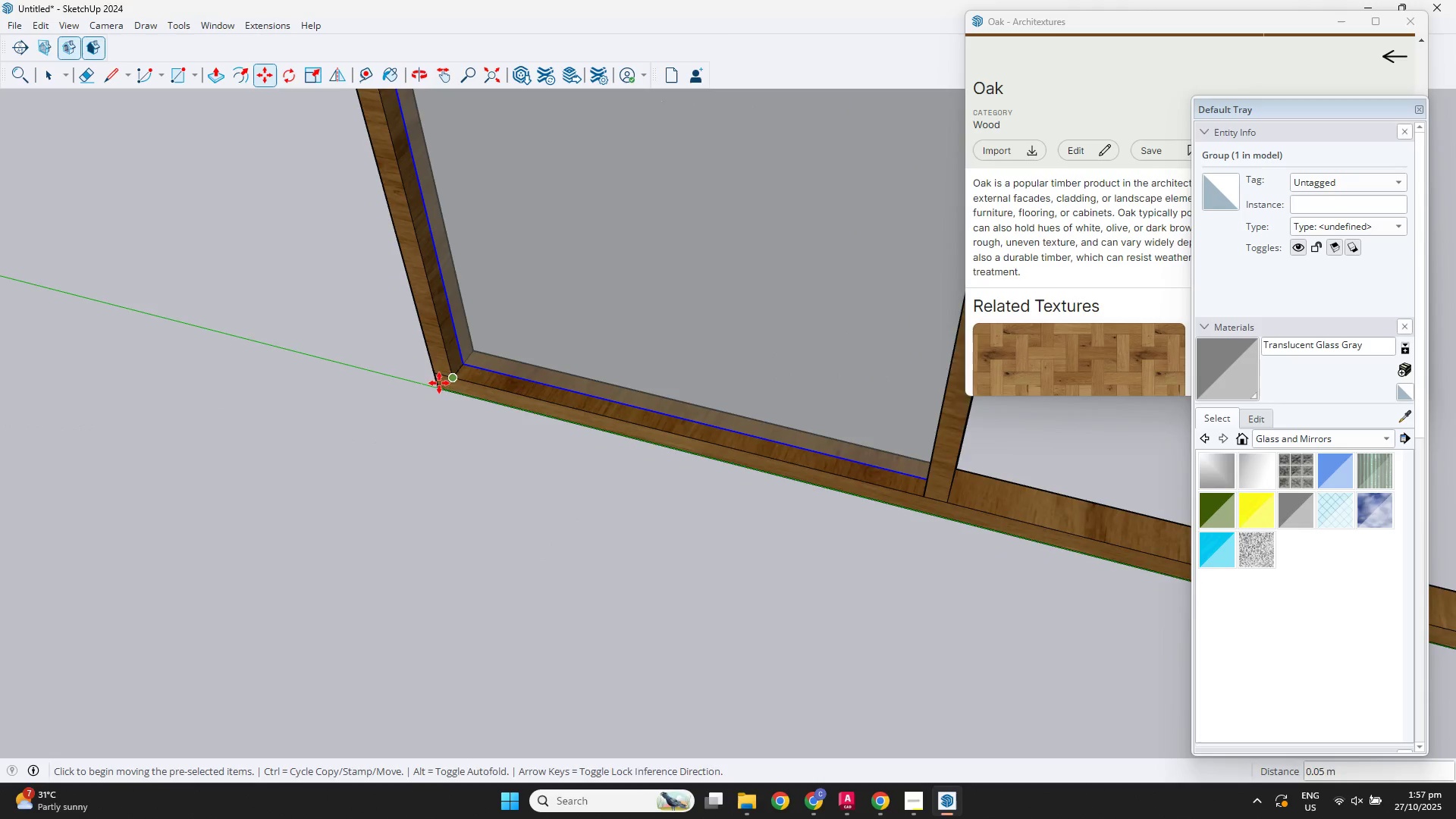 
scroll: coordinate [413, 422], scroll_direction: down, amount: 3.0
 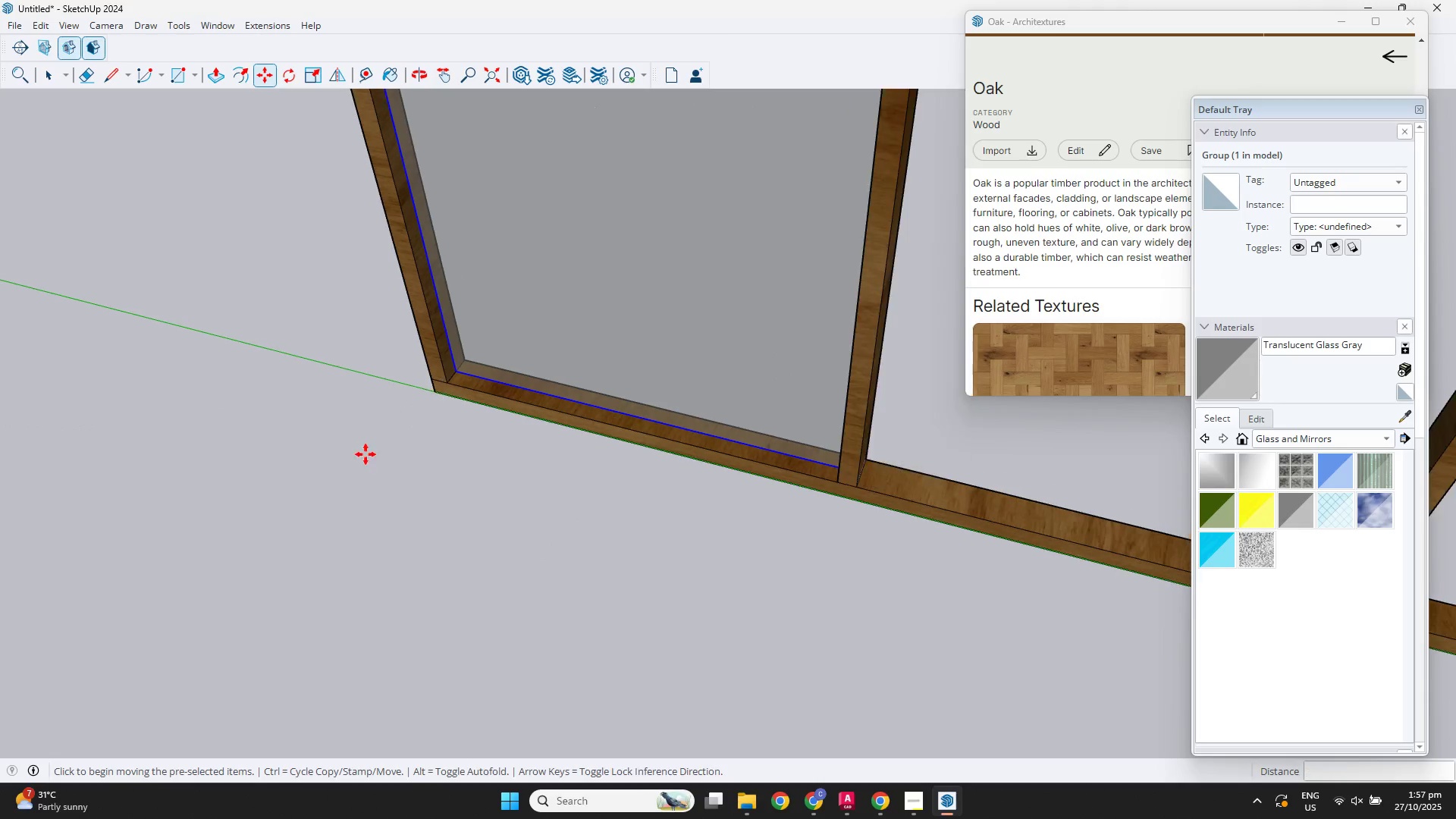 
key(Space)
 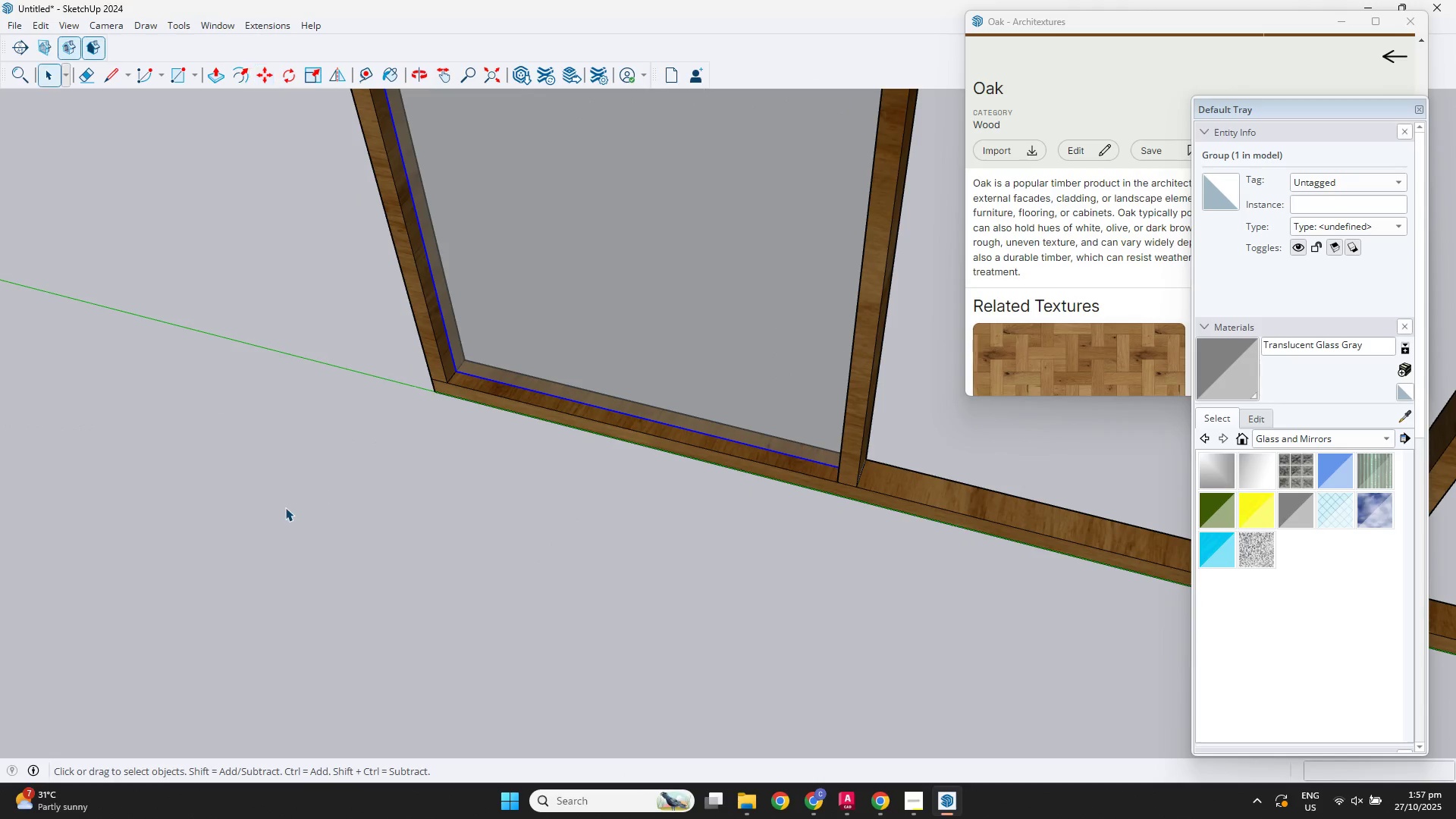 
left_click([285, 507])
 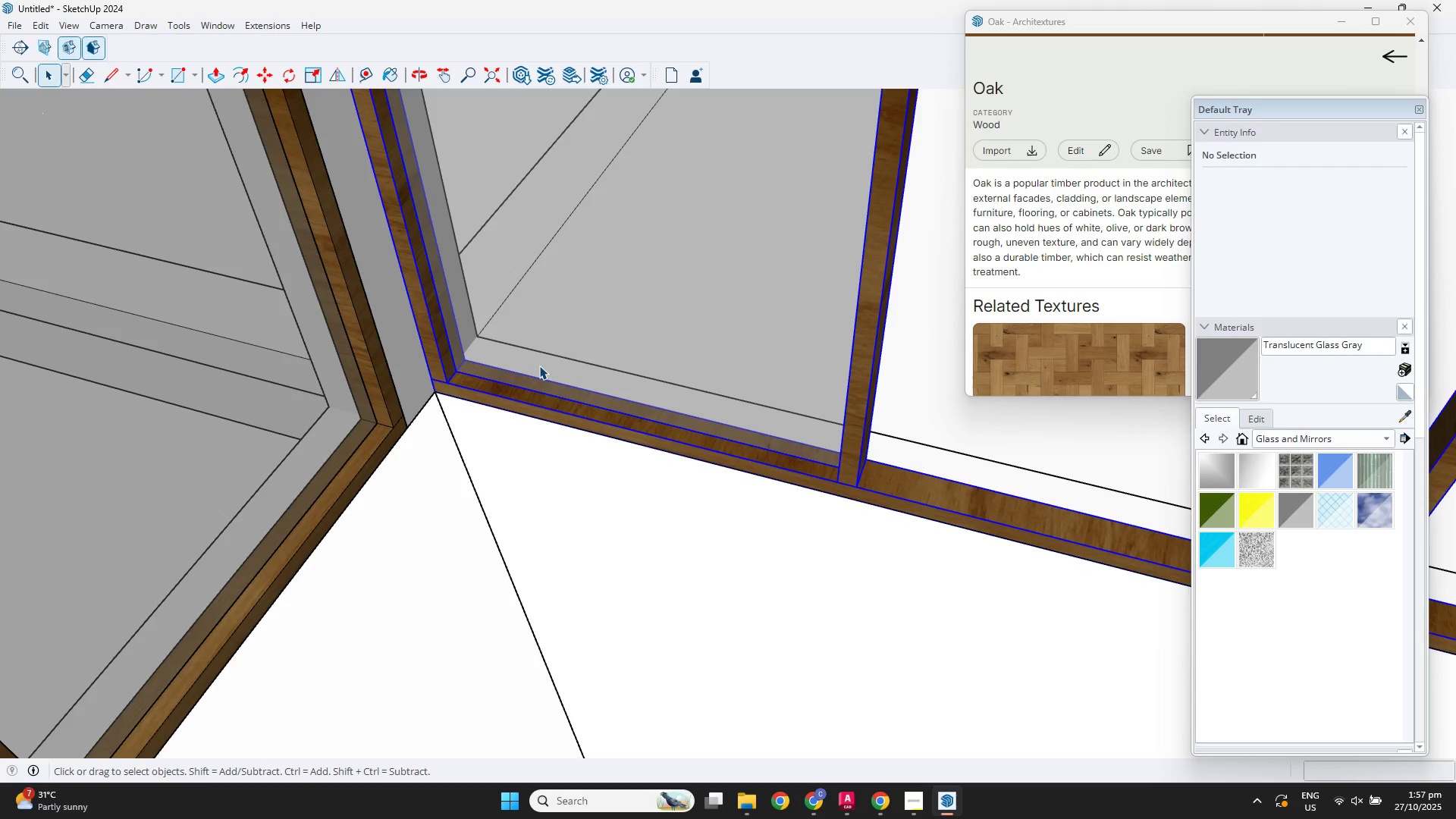 
double_click([539, 366])
 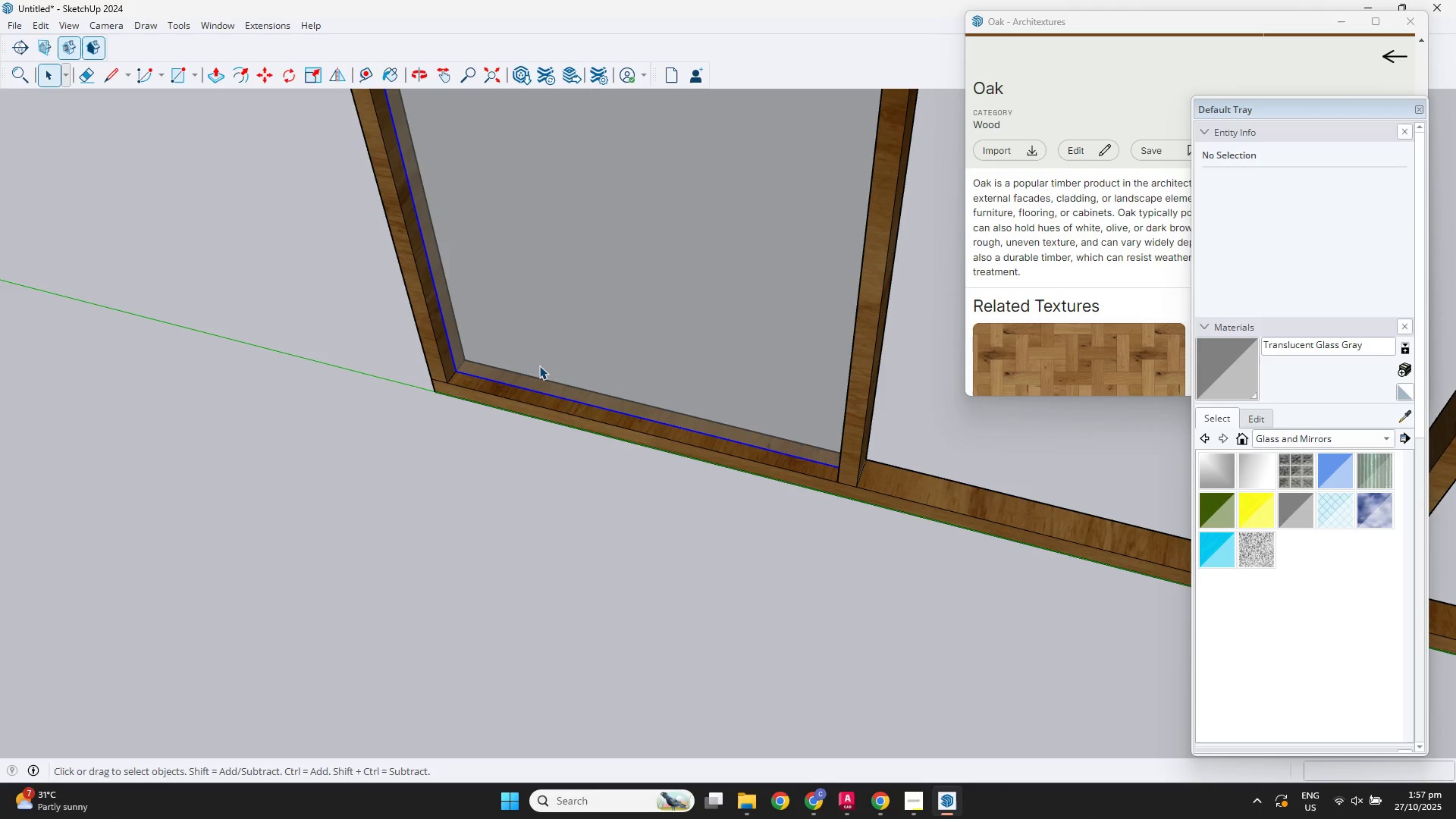 
triple_click([539, 366])
 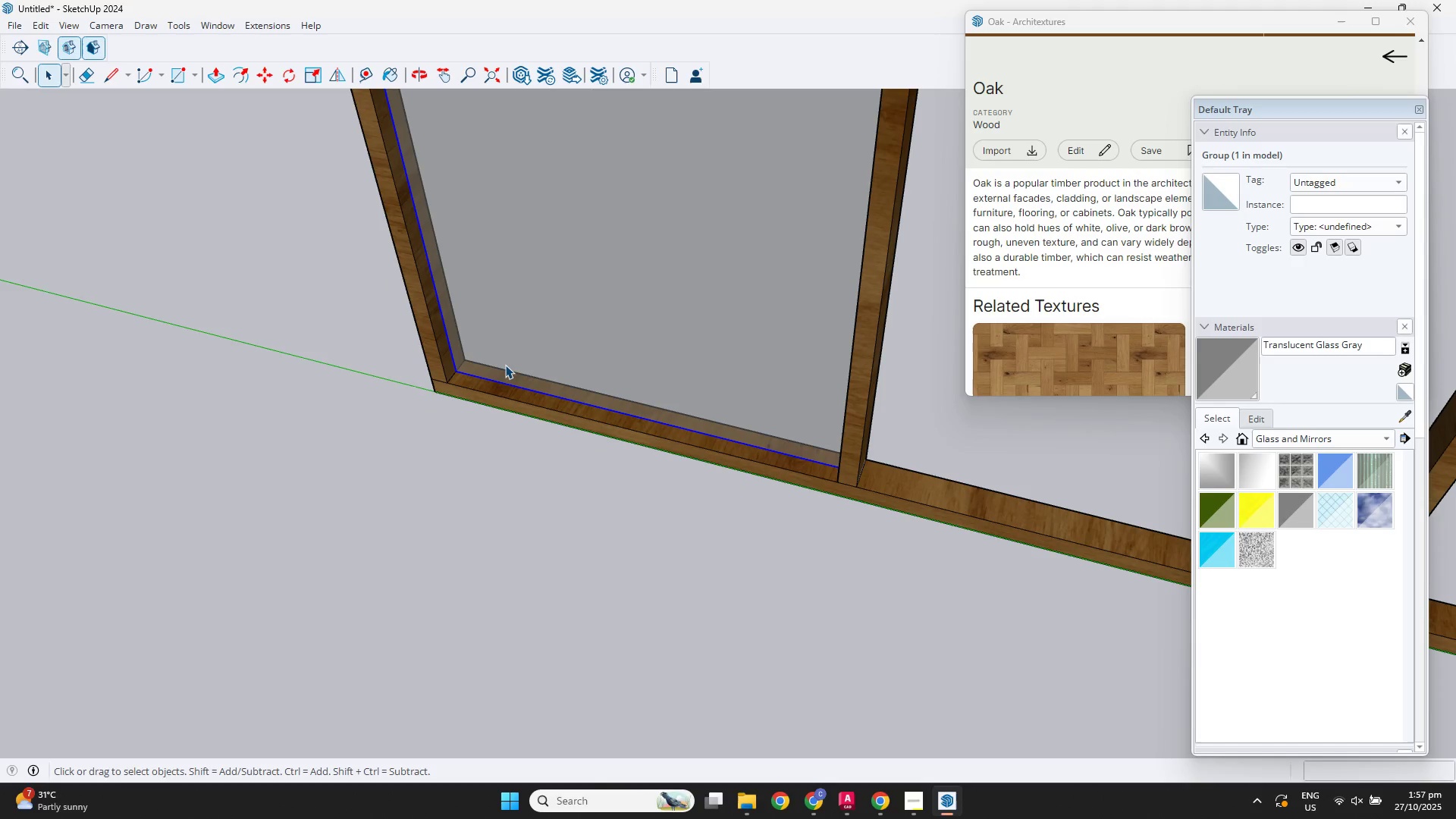 
key(M)
 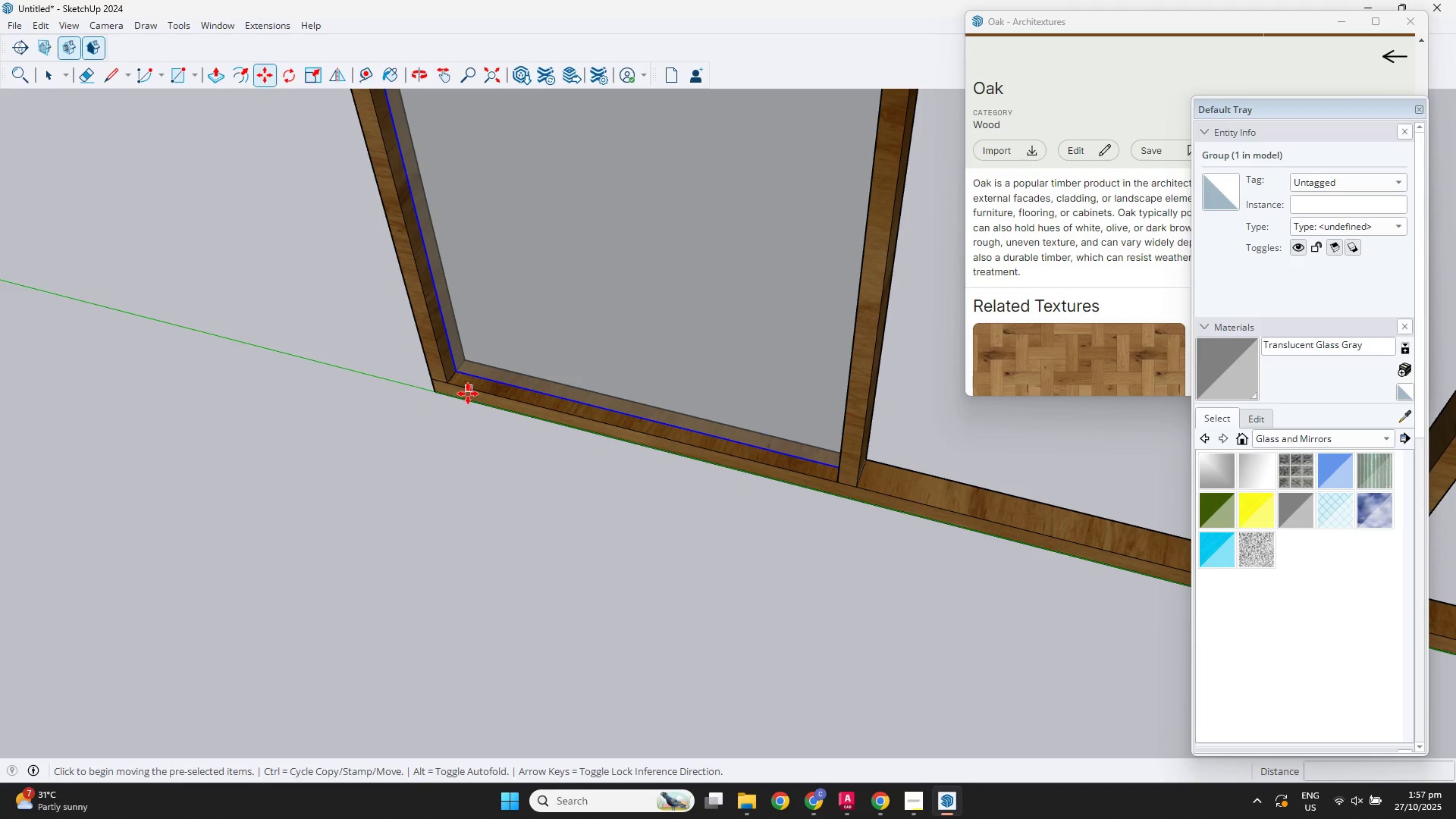 
key(Control+ControlLeft)
 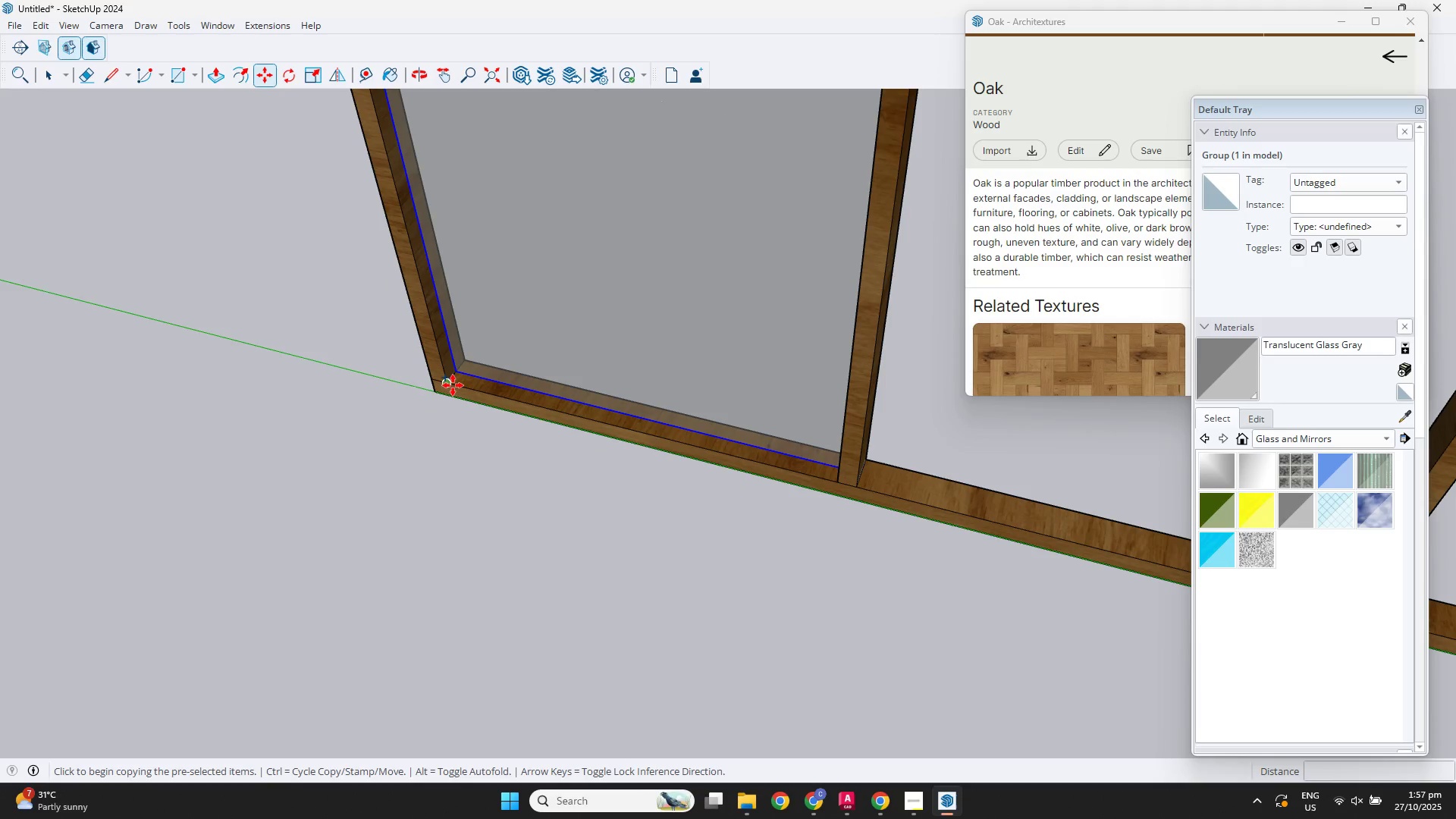 
left_click_drag(start_coordinate=[450, 384], to_coordinate=[454, 384])
 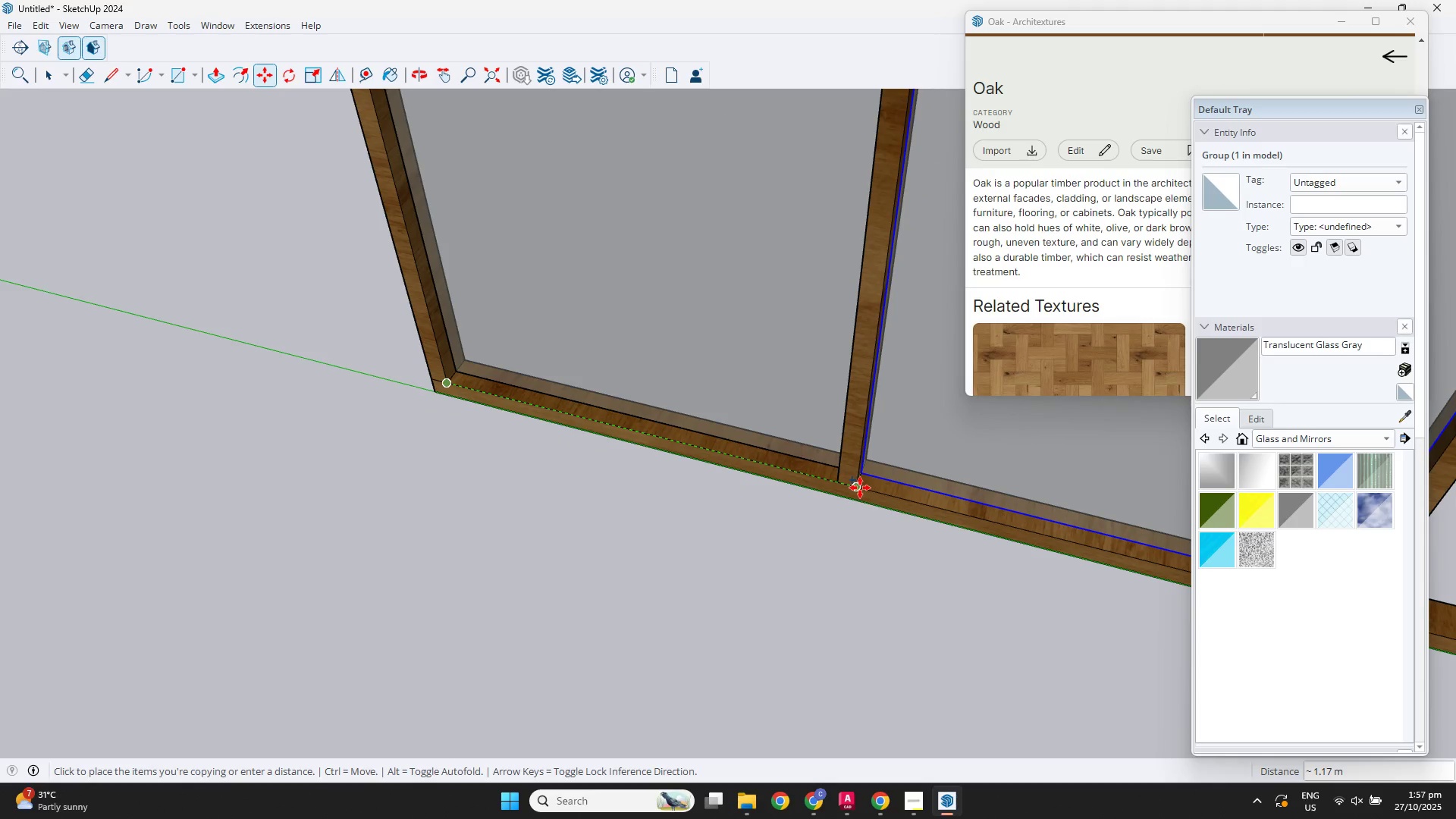 
left_click([860, 488])
 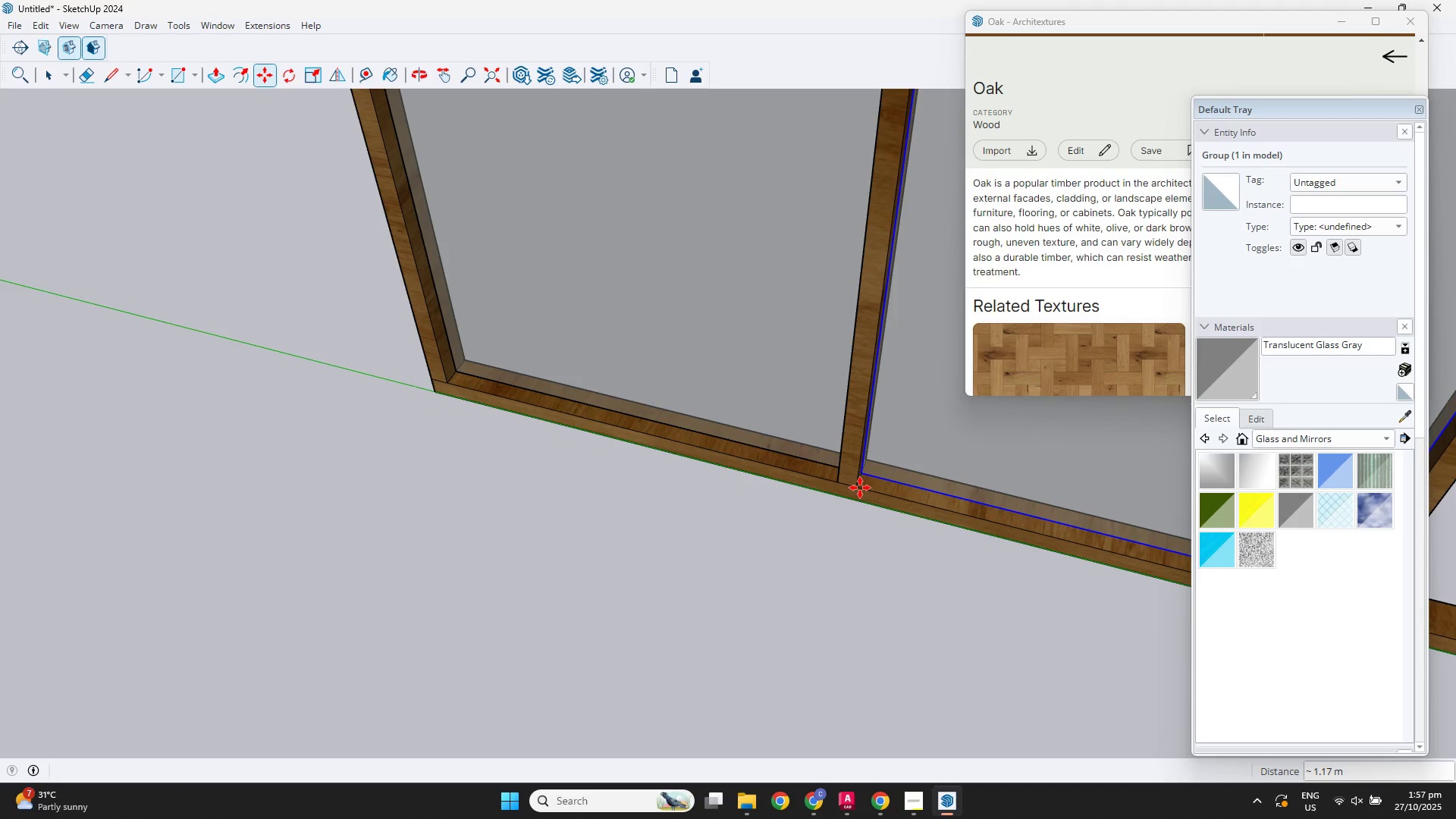 
key(Control+ControlLeft)
 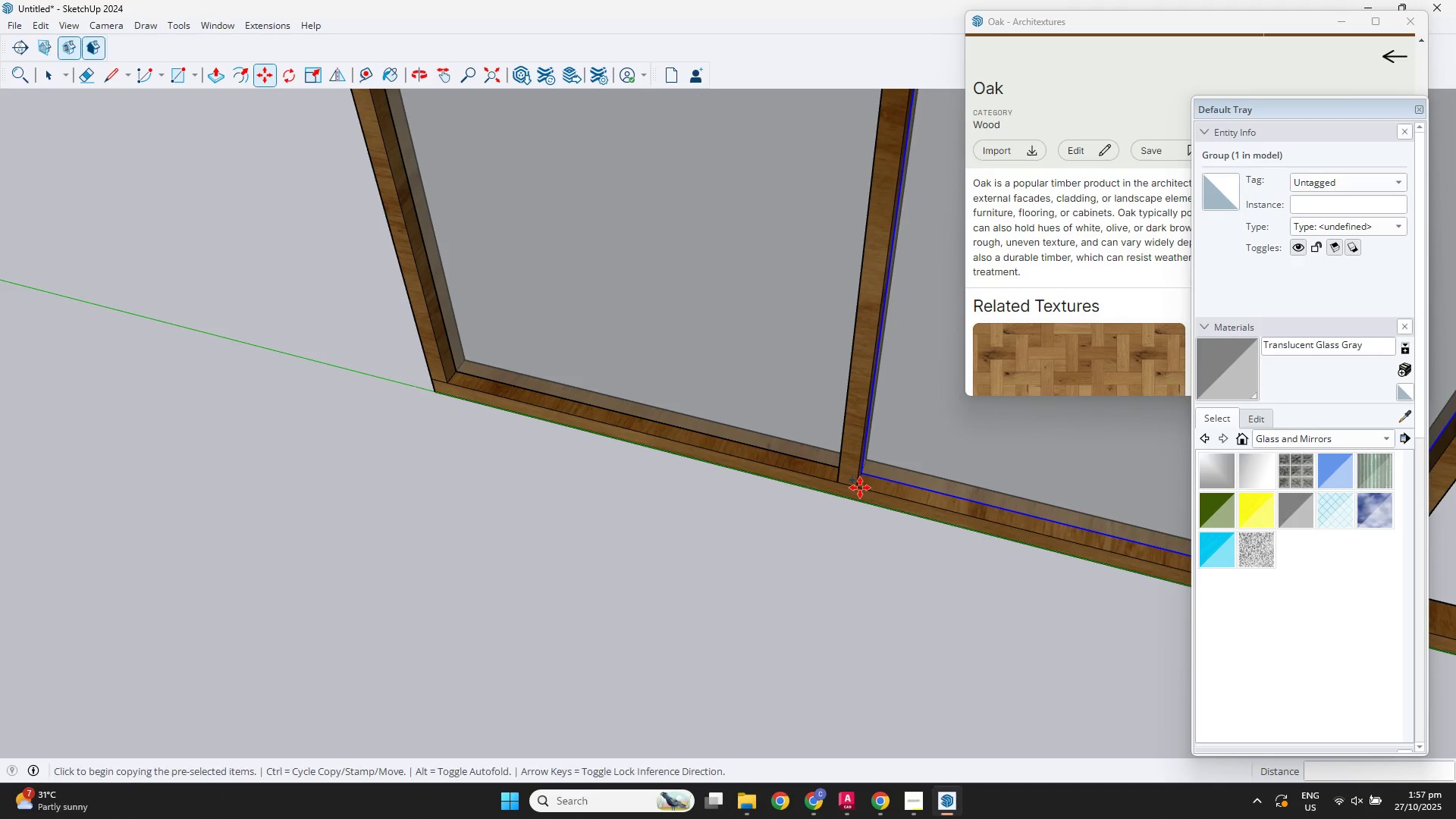 
double_click([860, 488])
 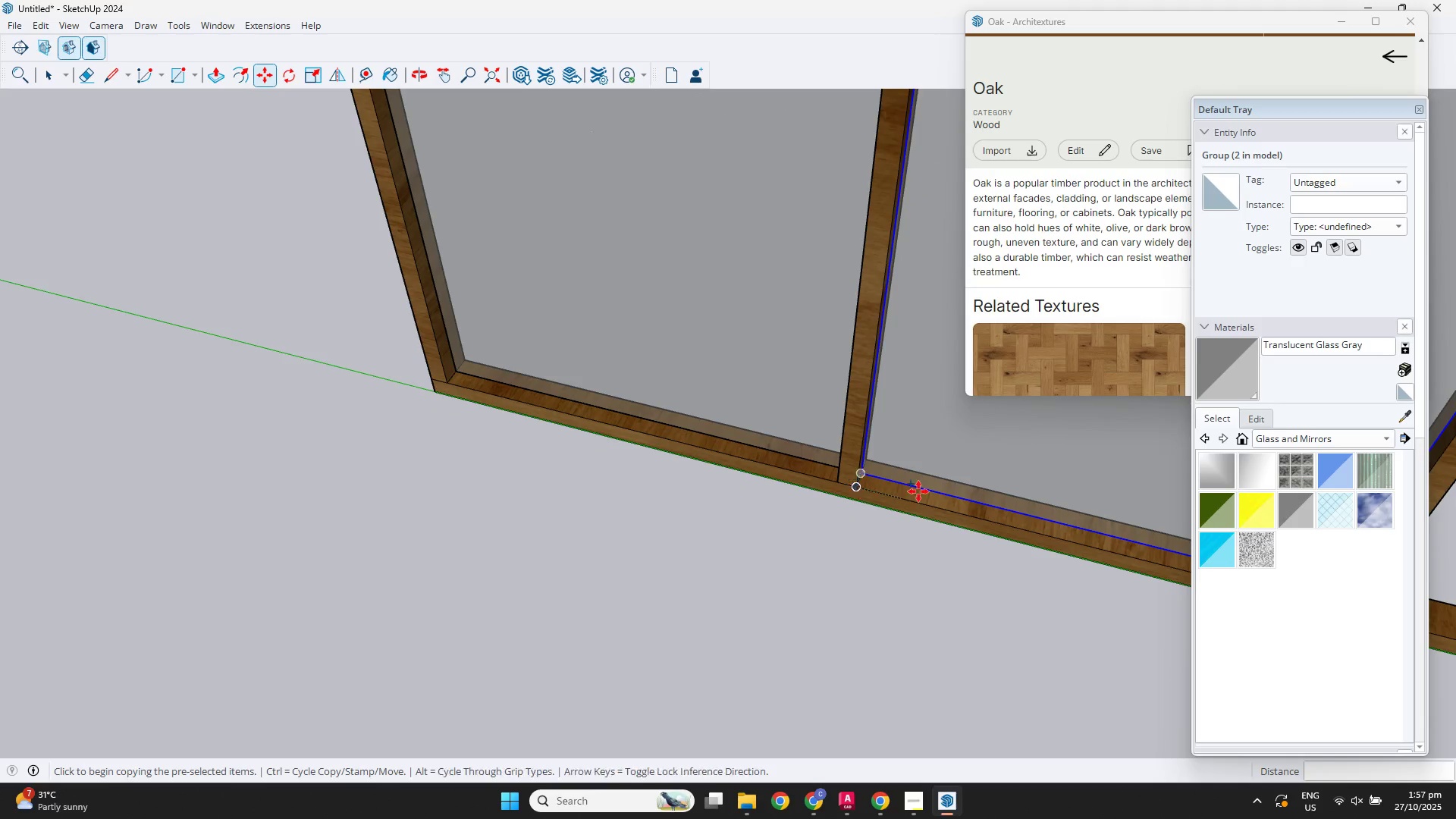 
scroll: coordinate [952, 494], scroll_direction: down, amount: 4.0
 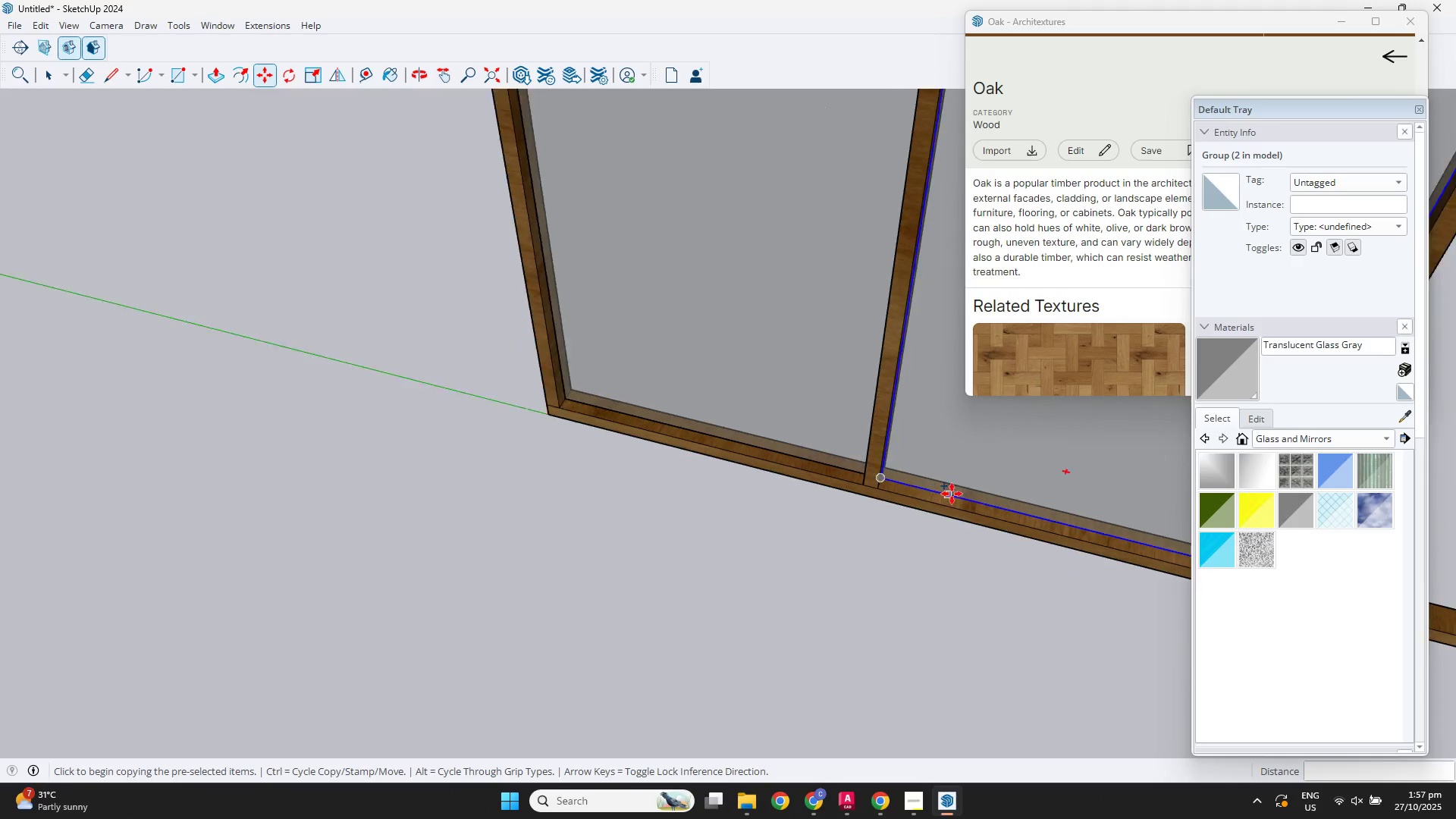 
hold_key(key=ShiftLeft, duration=0.41)
 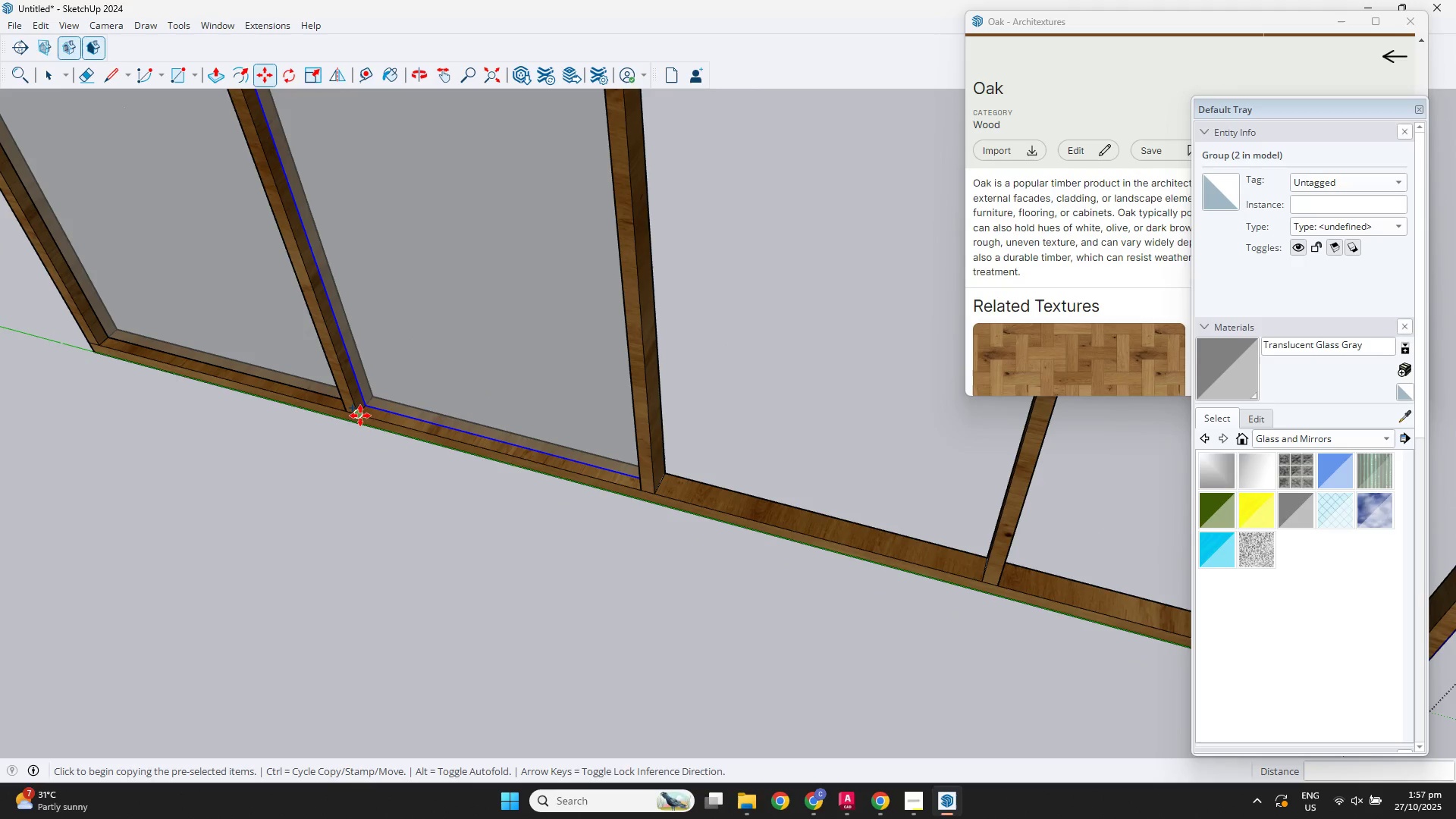 
left_click([359, 416])
 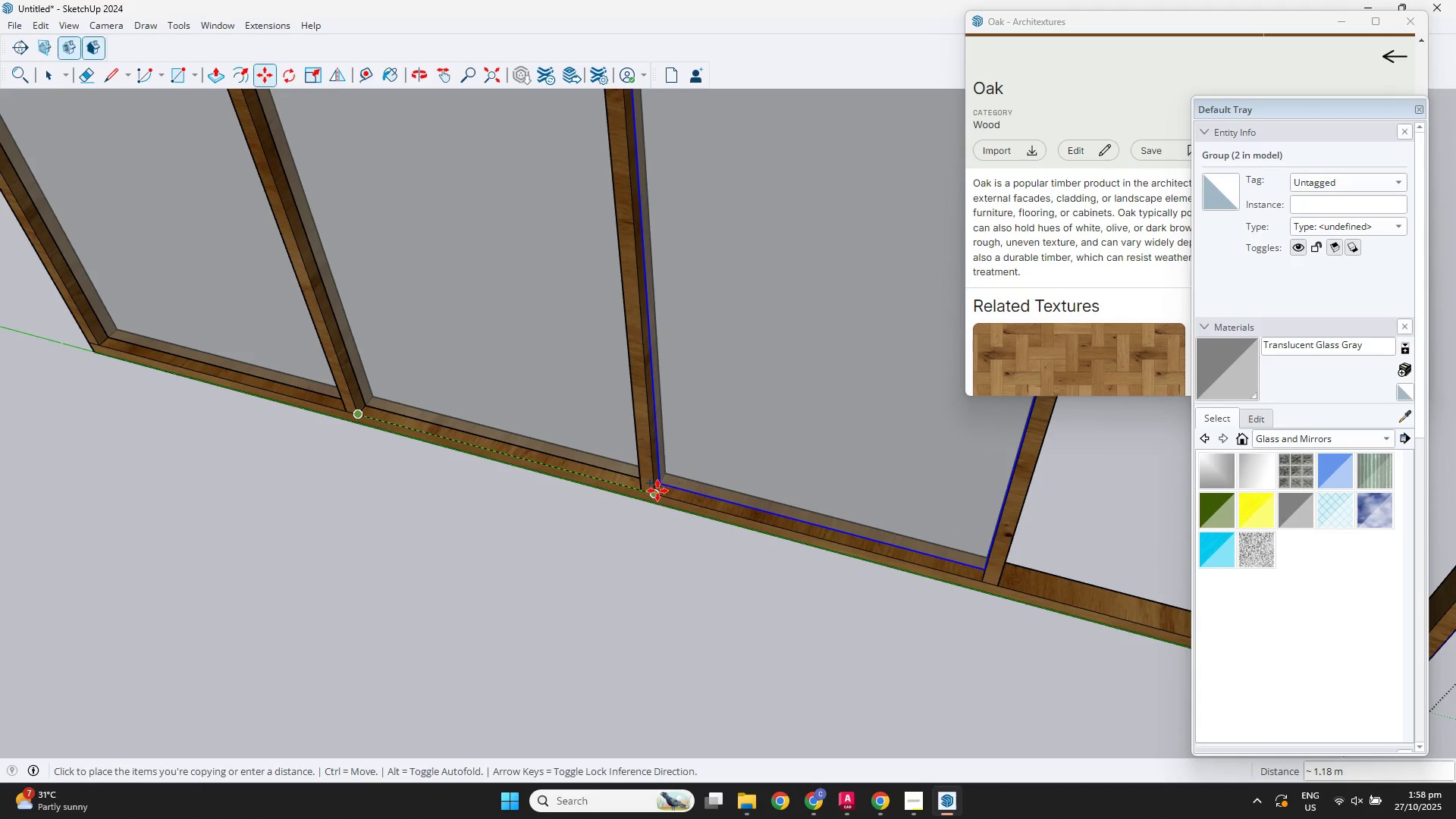 
left_click([657, 491])
 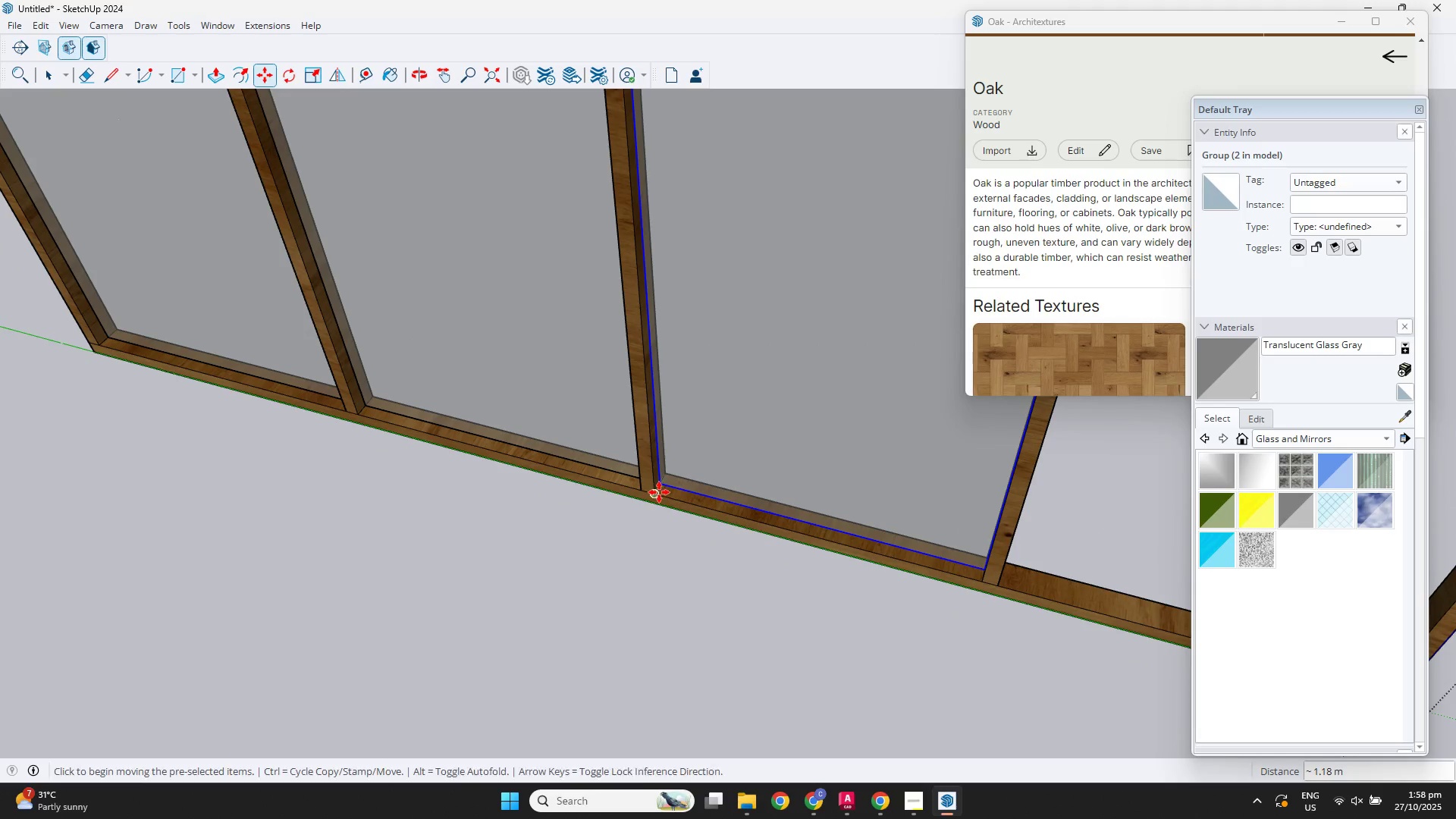 
key(Control+ControlLeft)
 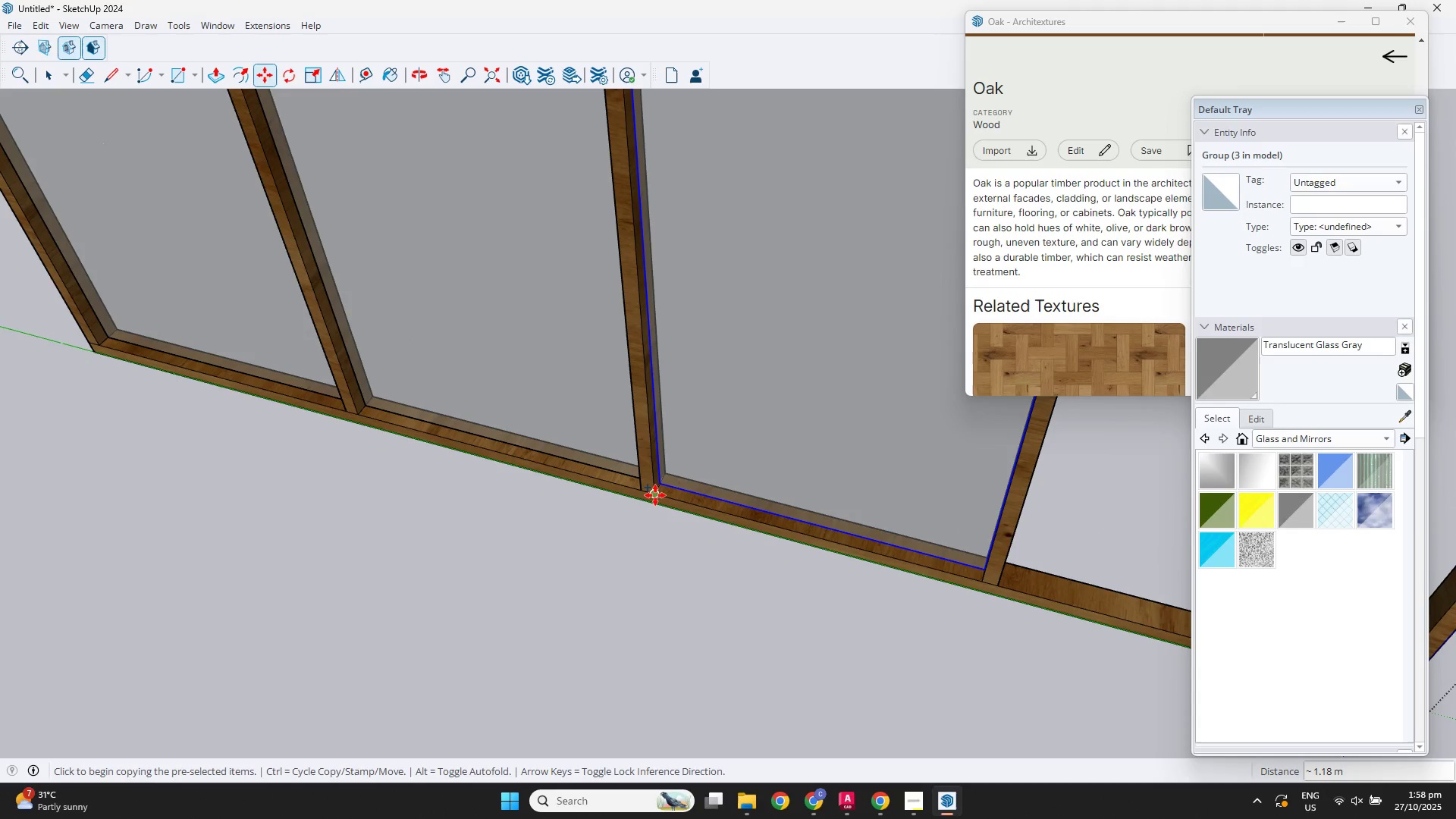 
left_click([655, 495])
 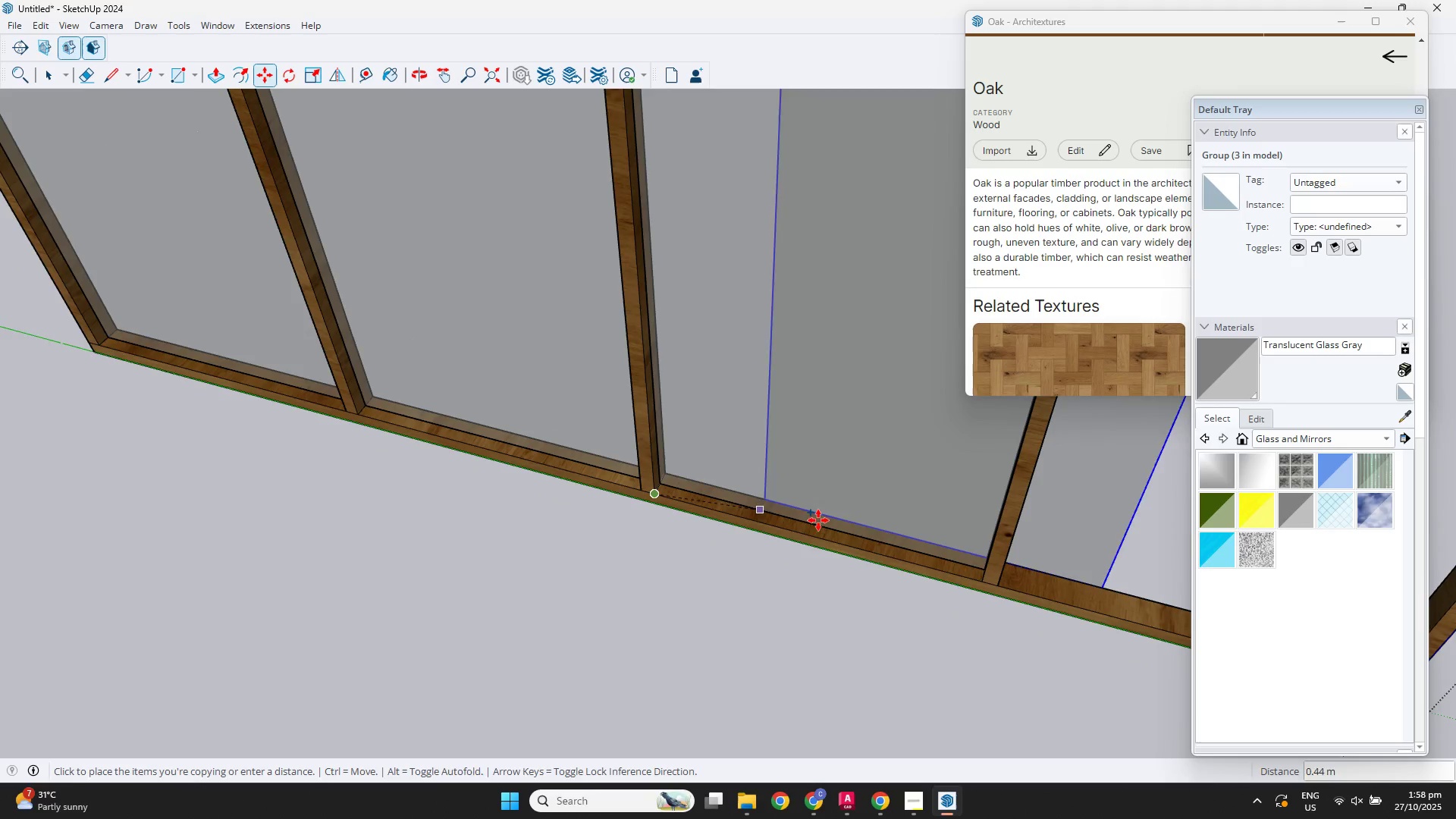 
scroll: coordinate [875, 522], scroll_direction: down, amount: 1.0
 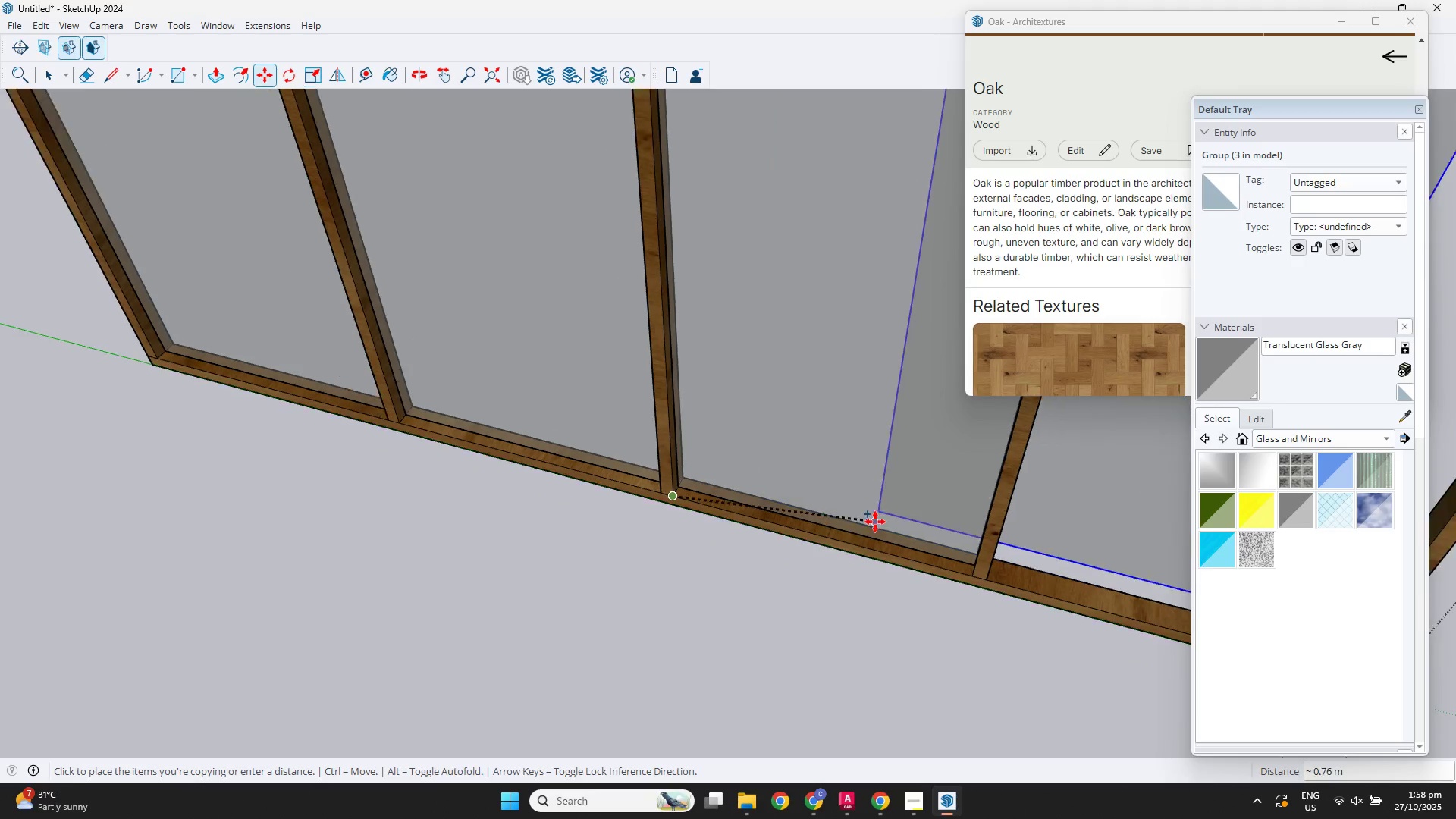 
hold_key(key=ShiftLeft, duration=0.37)
 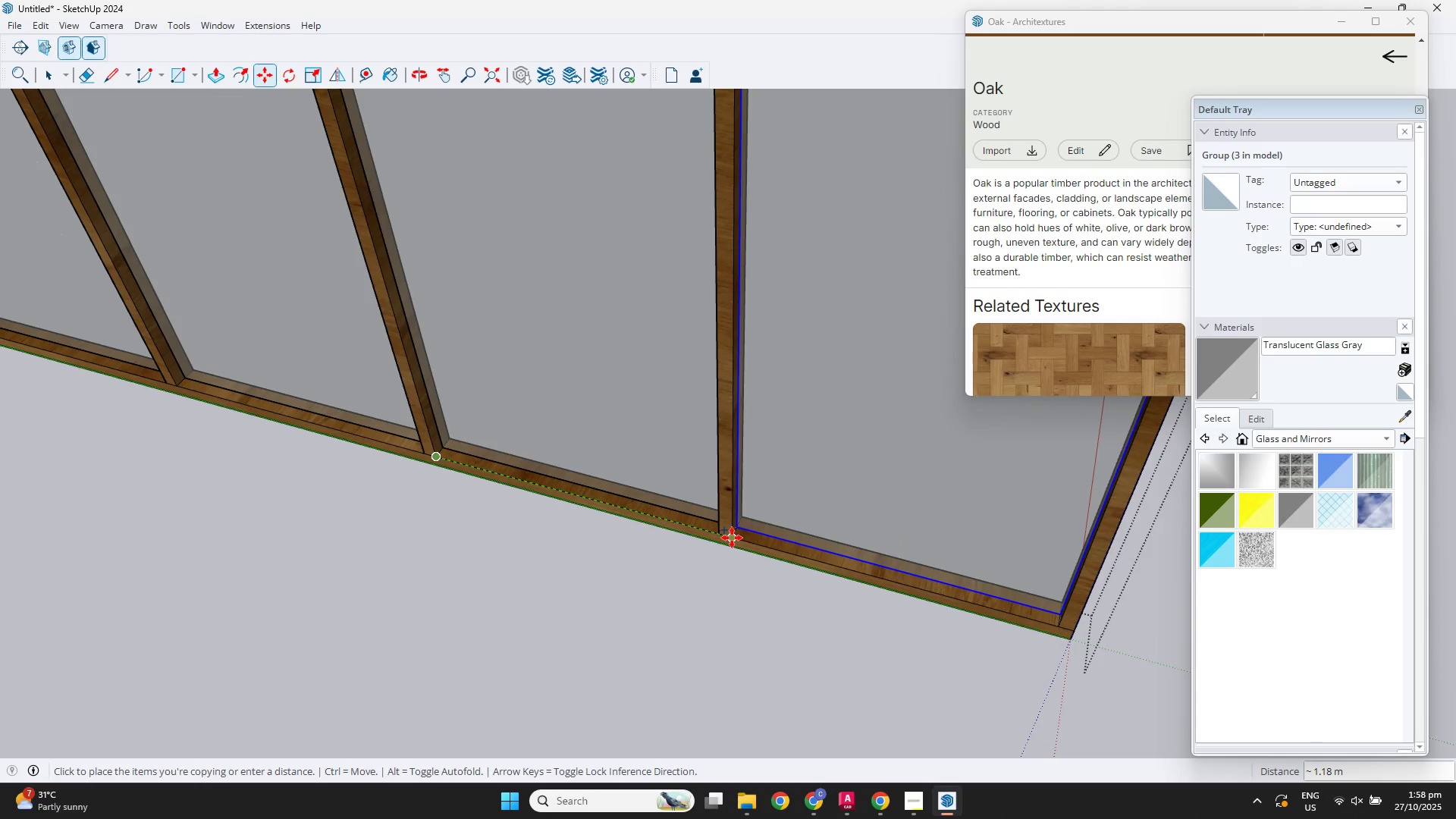 
left_click([732, 538])
 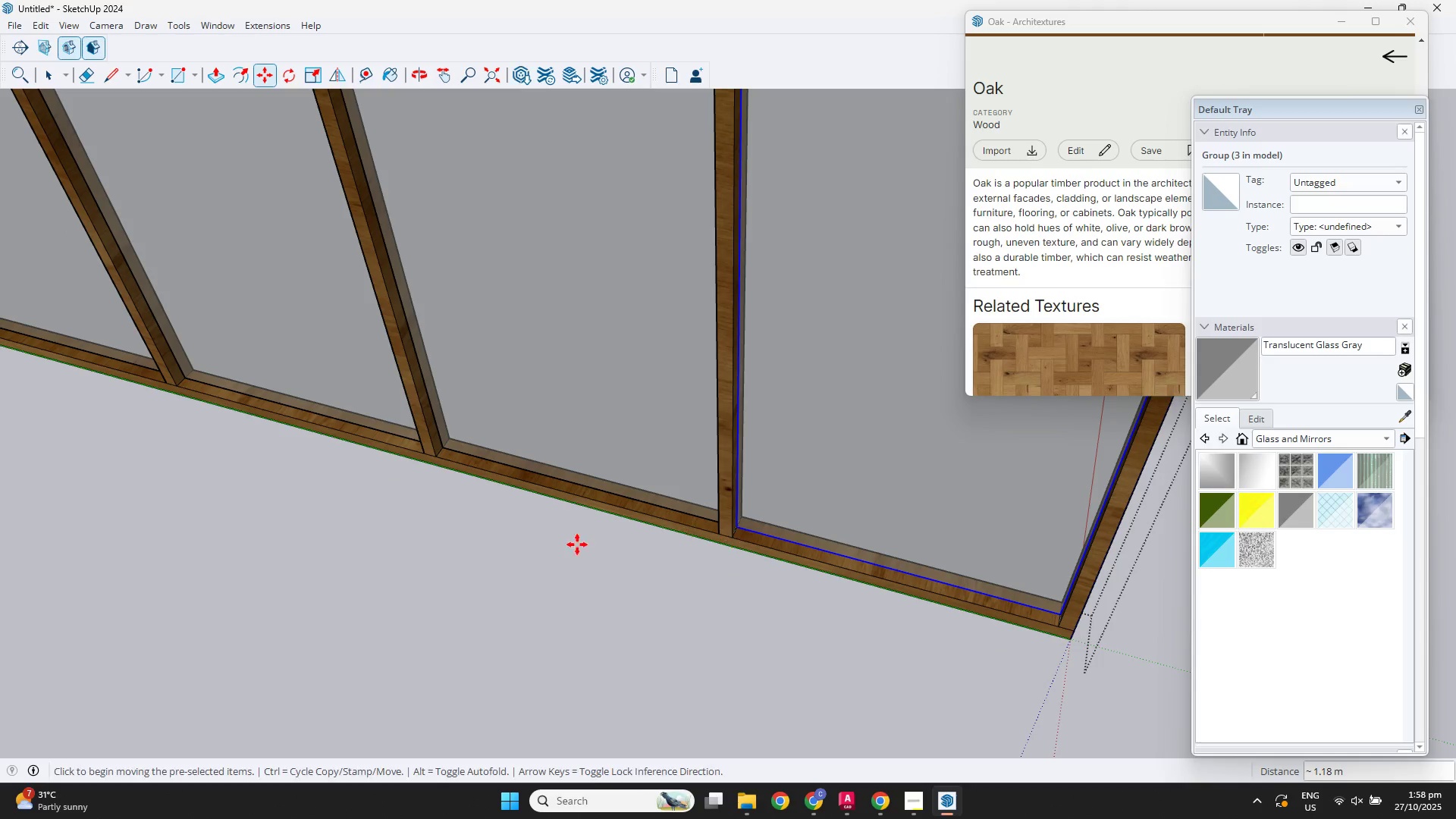 
key(Space)
 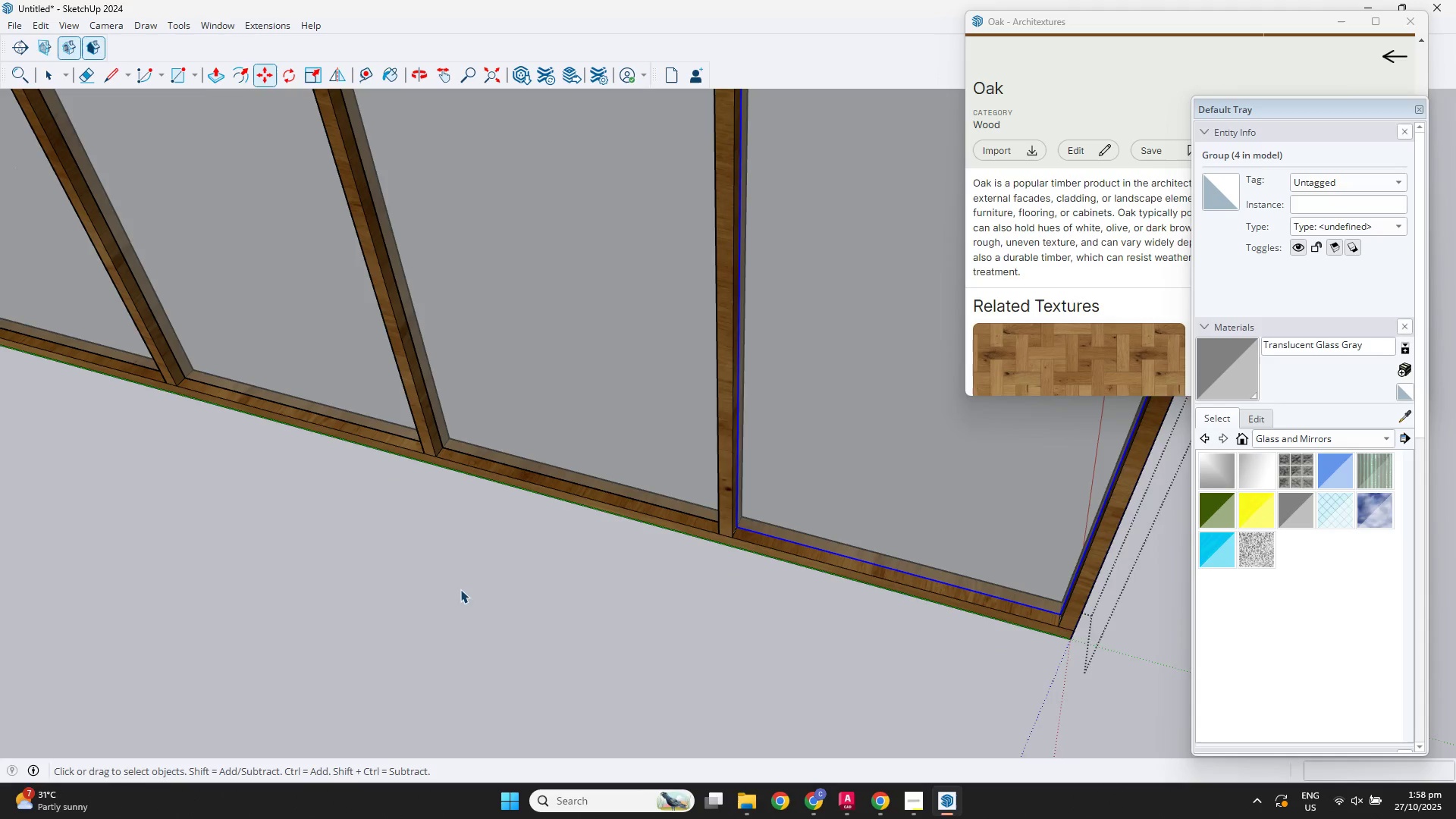 
left_click([460, 589])
 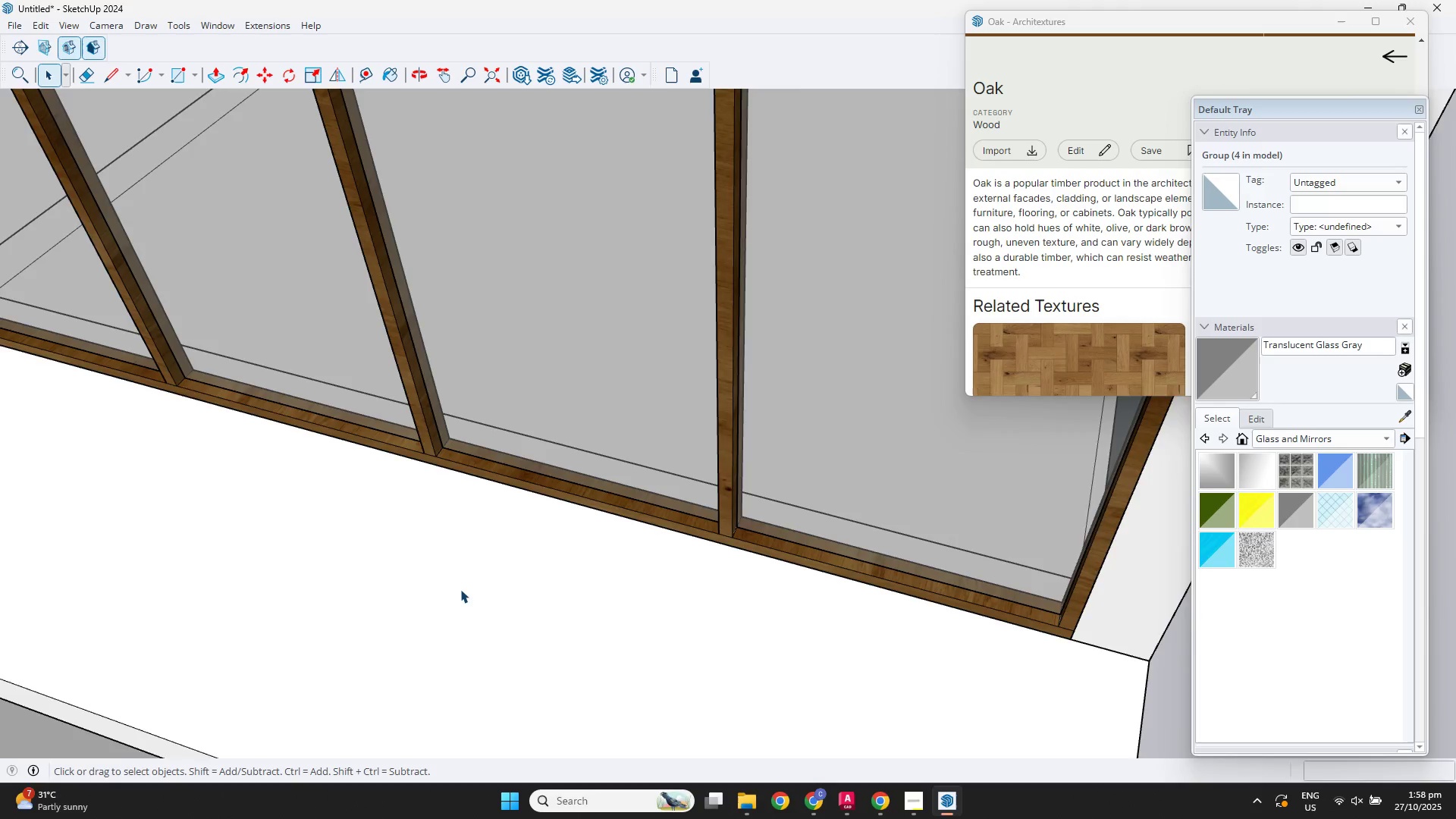 
scroll: coordinate [888, 583], scroll_direction: down, amount: 22.0
 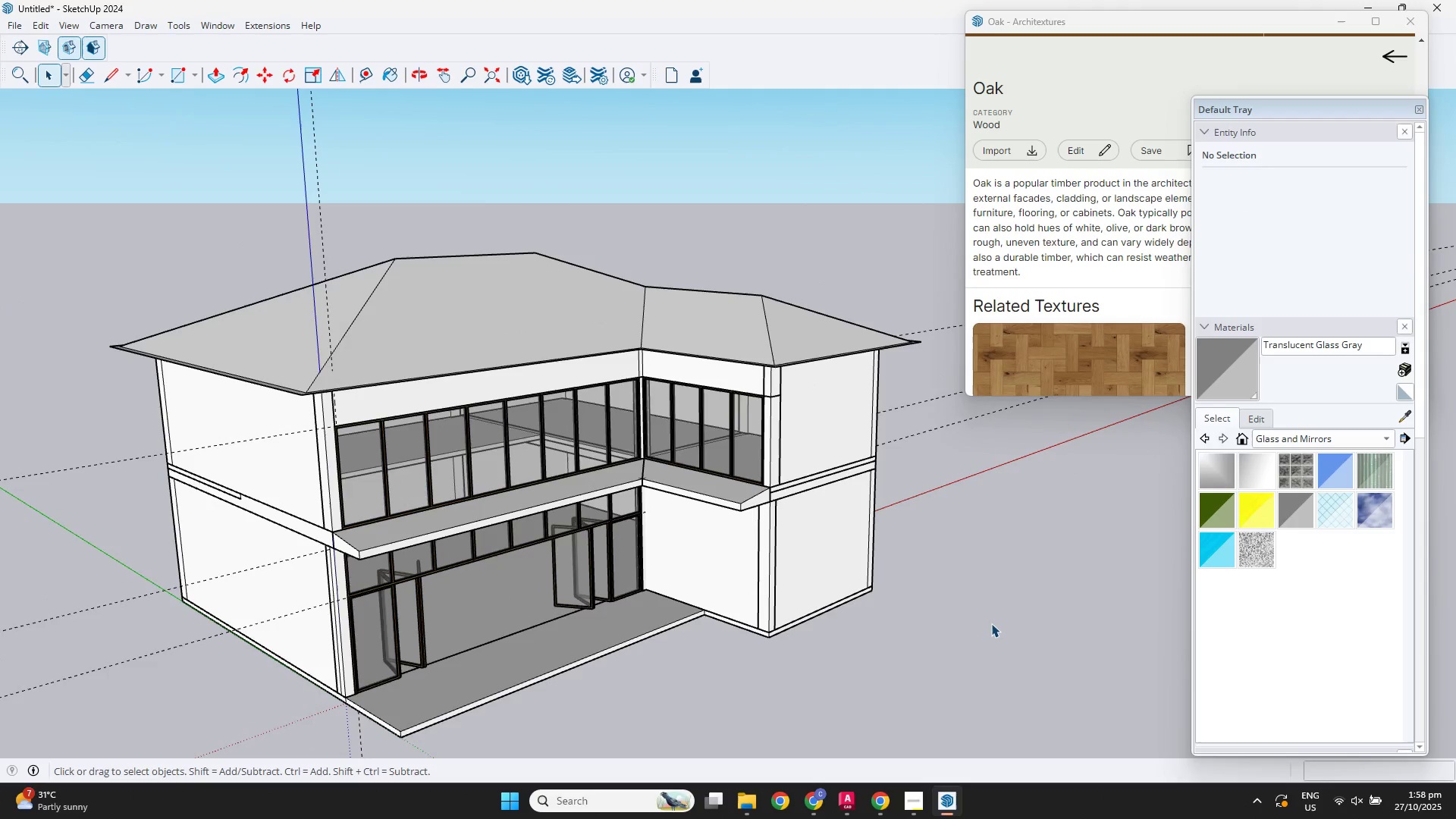 
double_click([991, 623])
 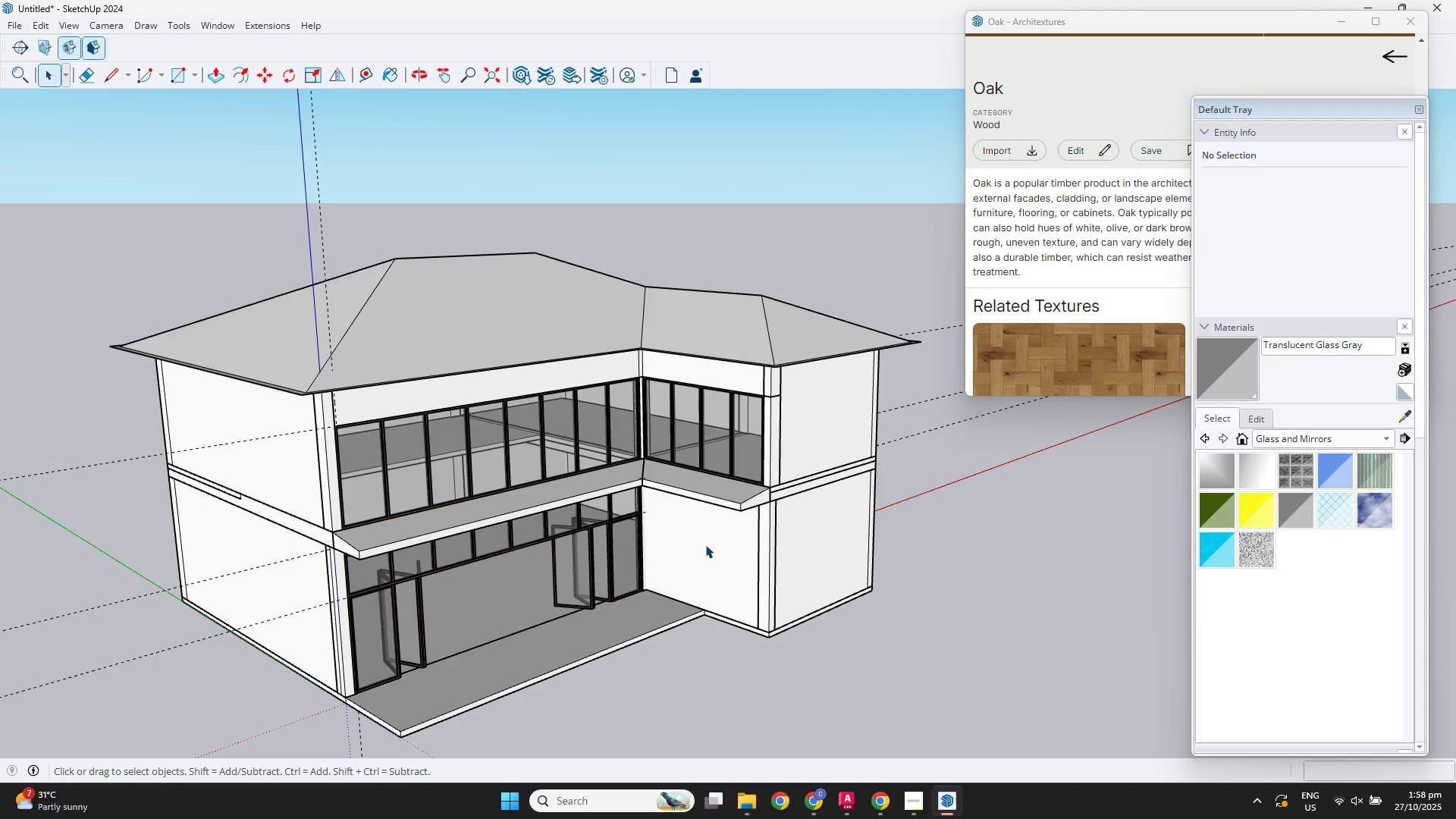 
key(Control+S)
 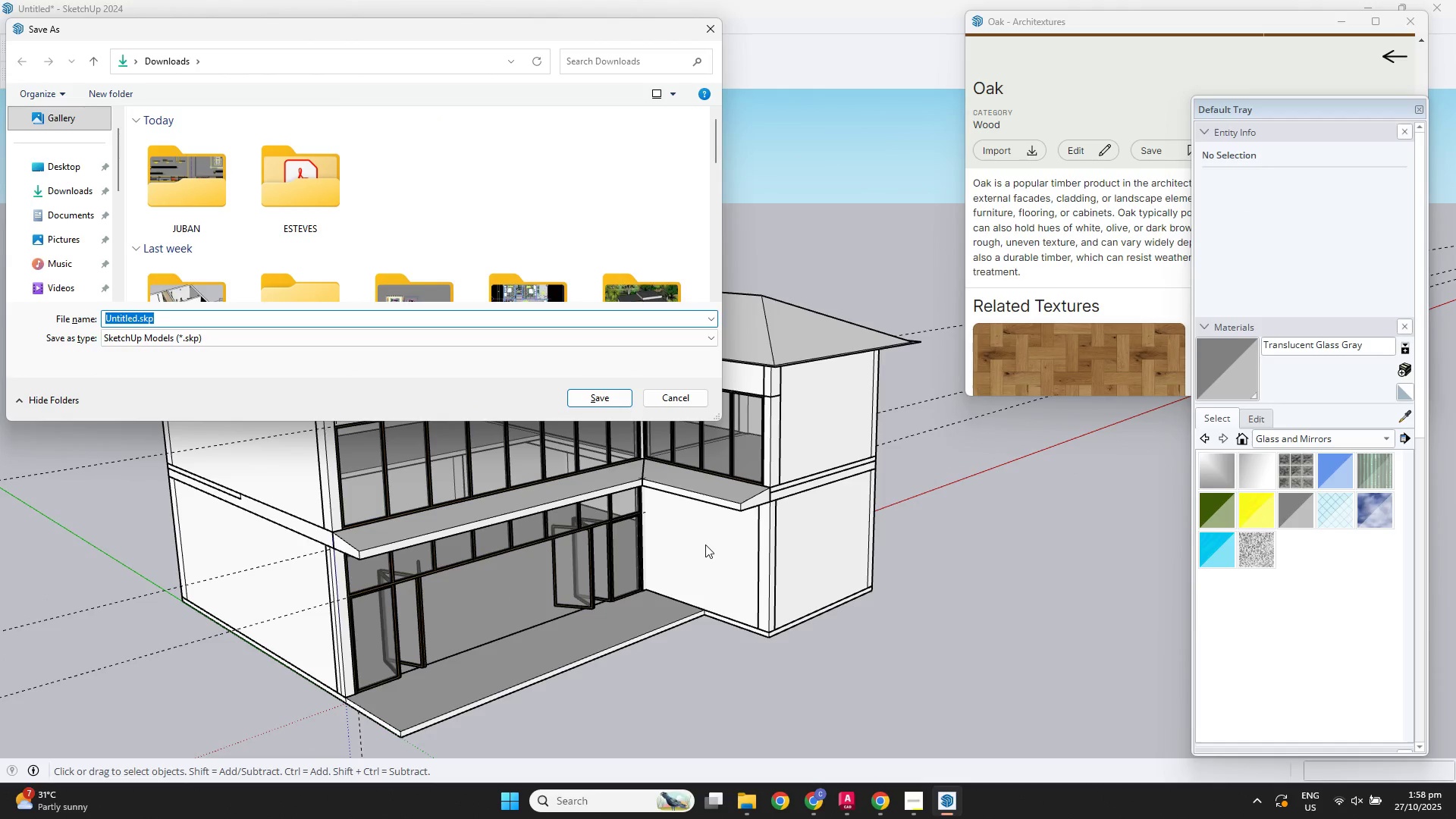 
right_click([522, 228])
 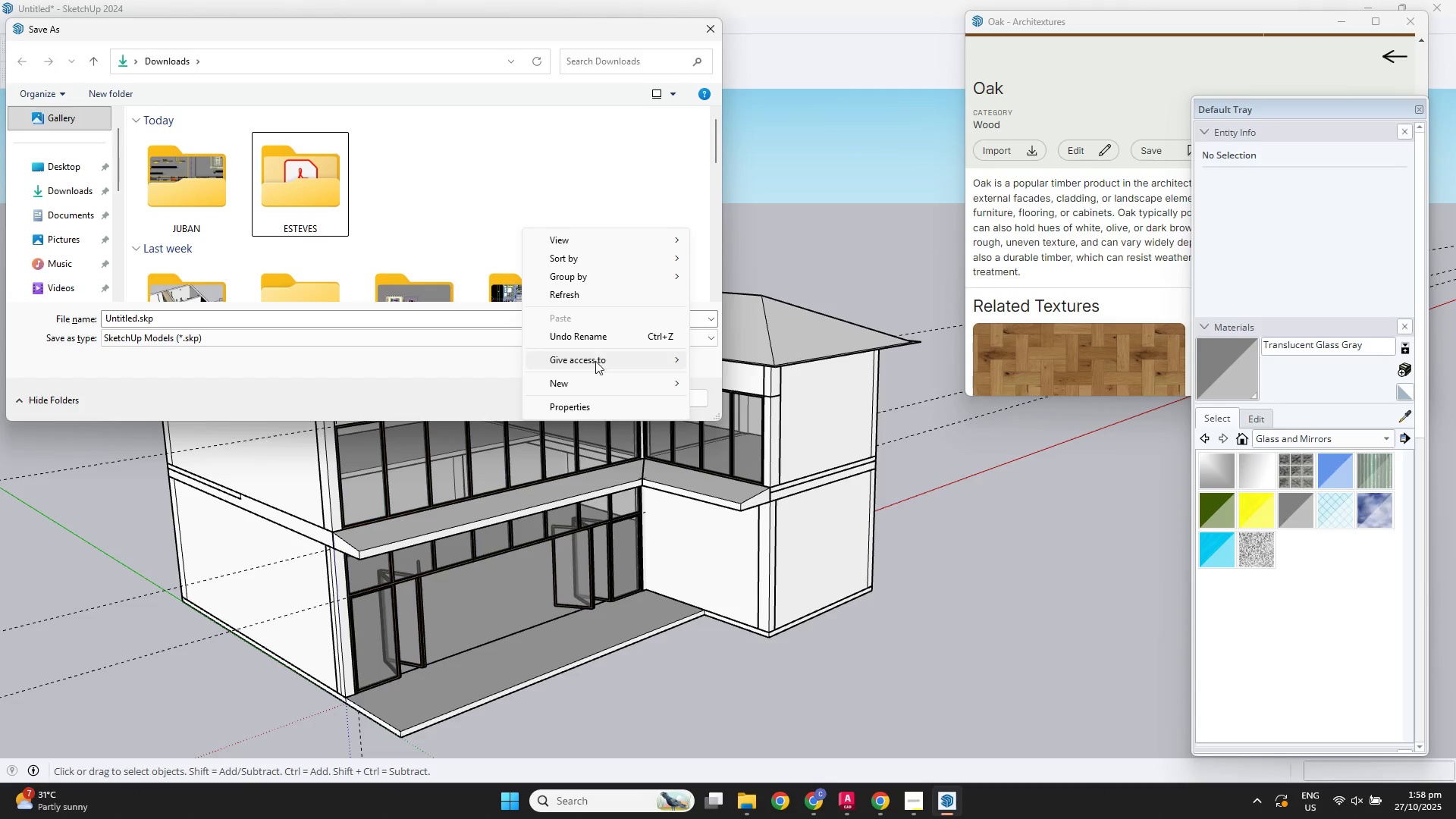 
left_click([594, 381])
 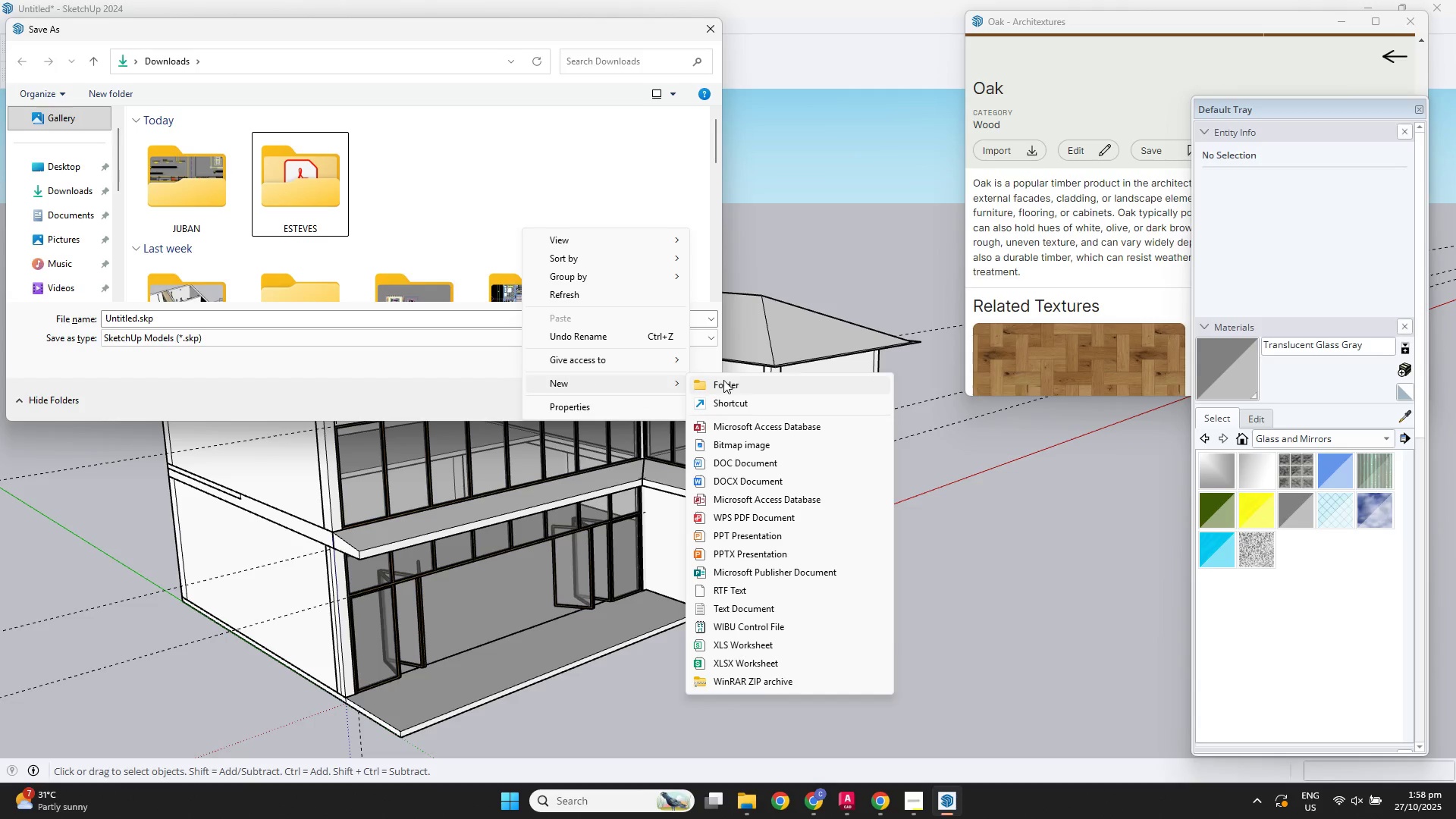 
left_click([723, 380])
 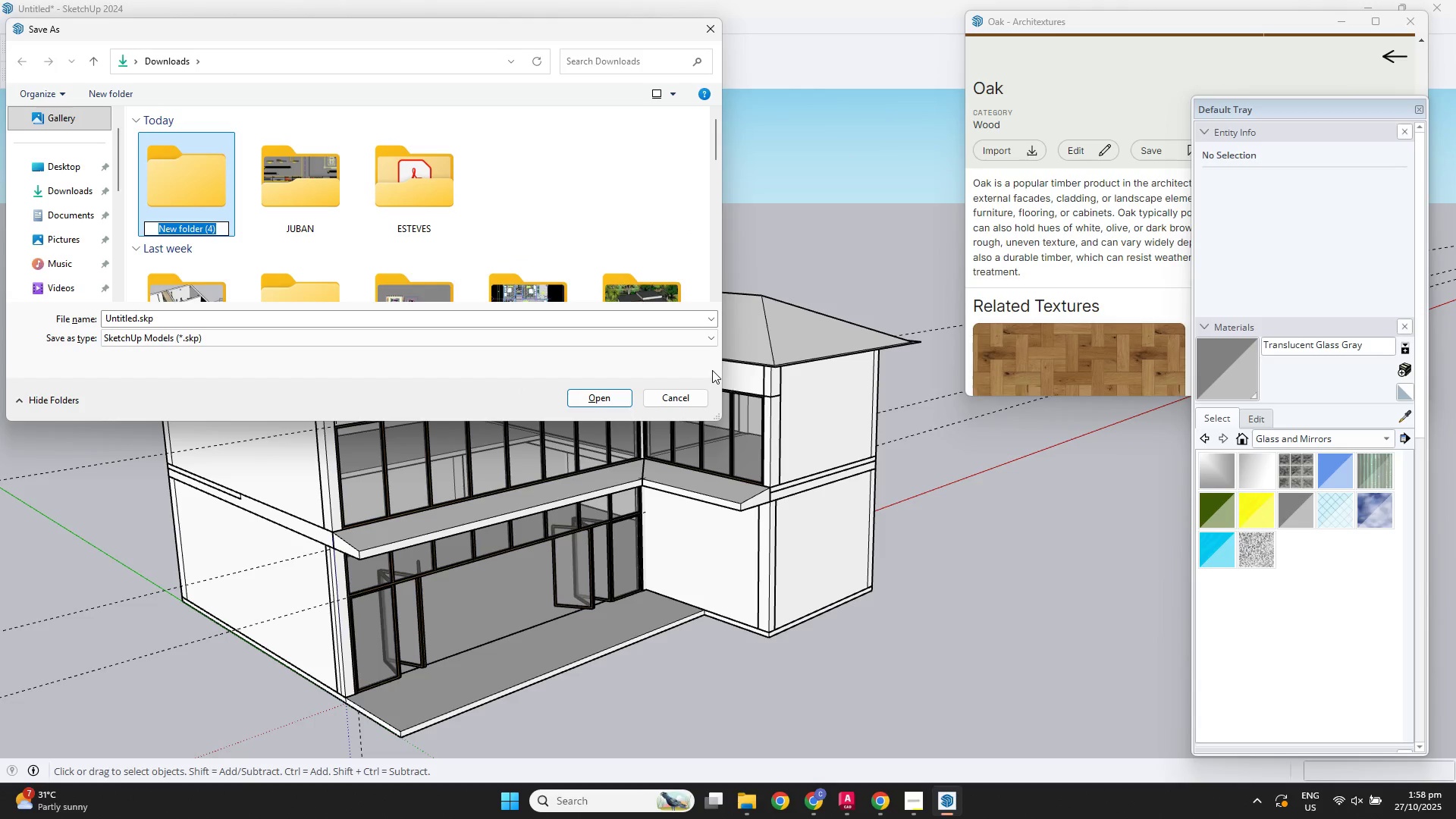 
type(POSTWORK3)
 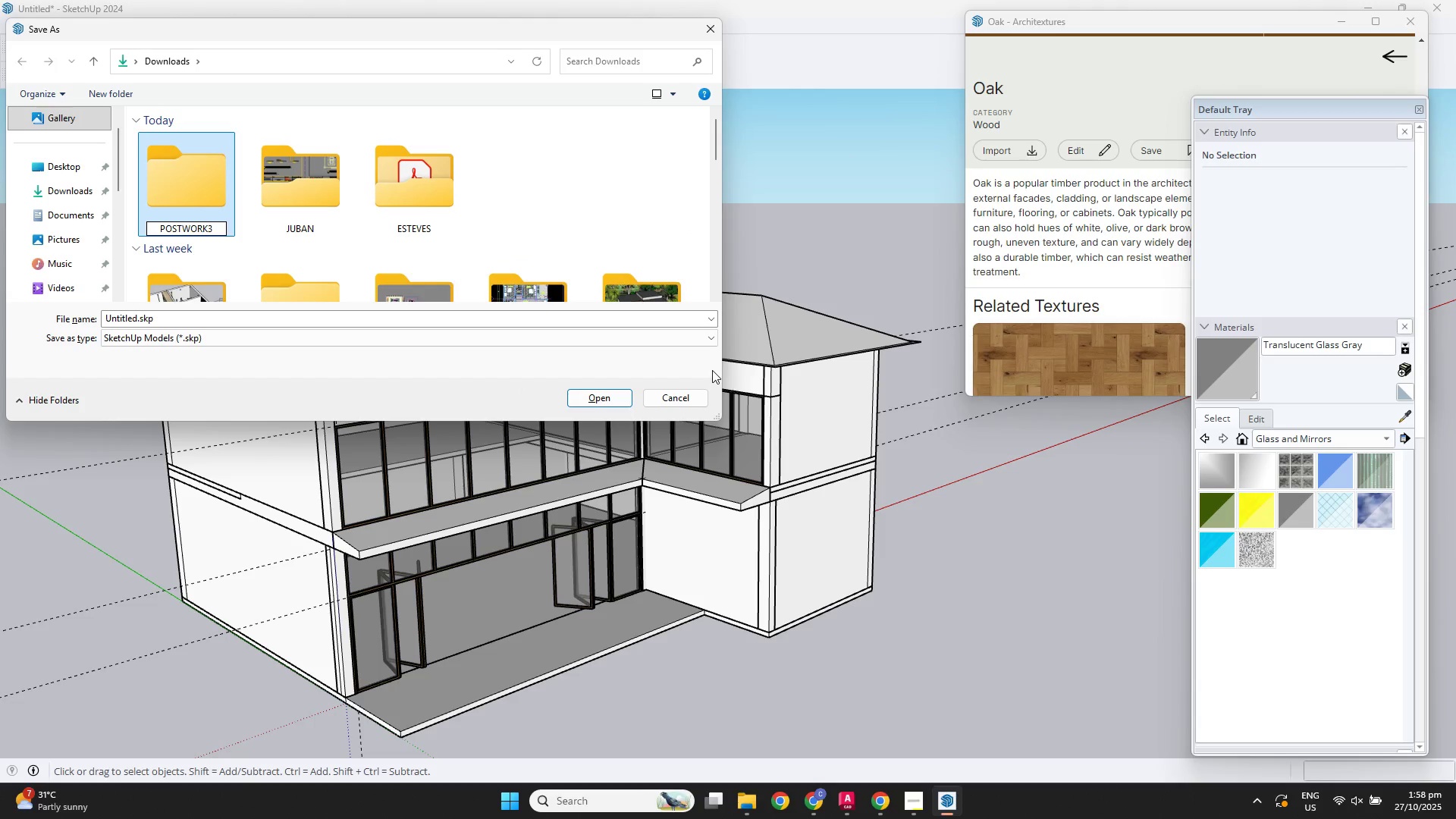 
key(Enter)
 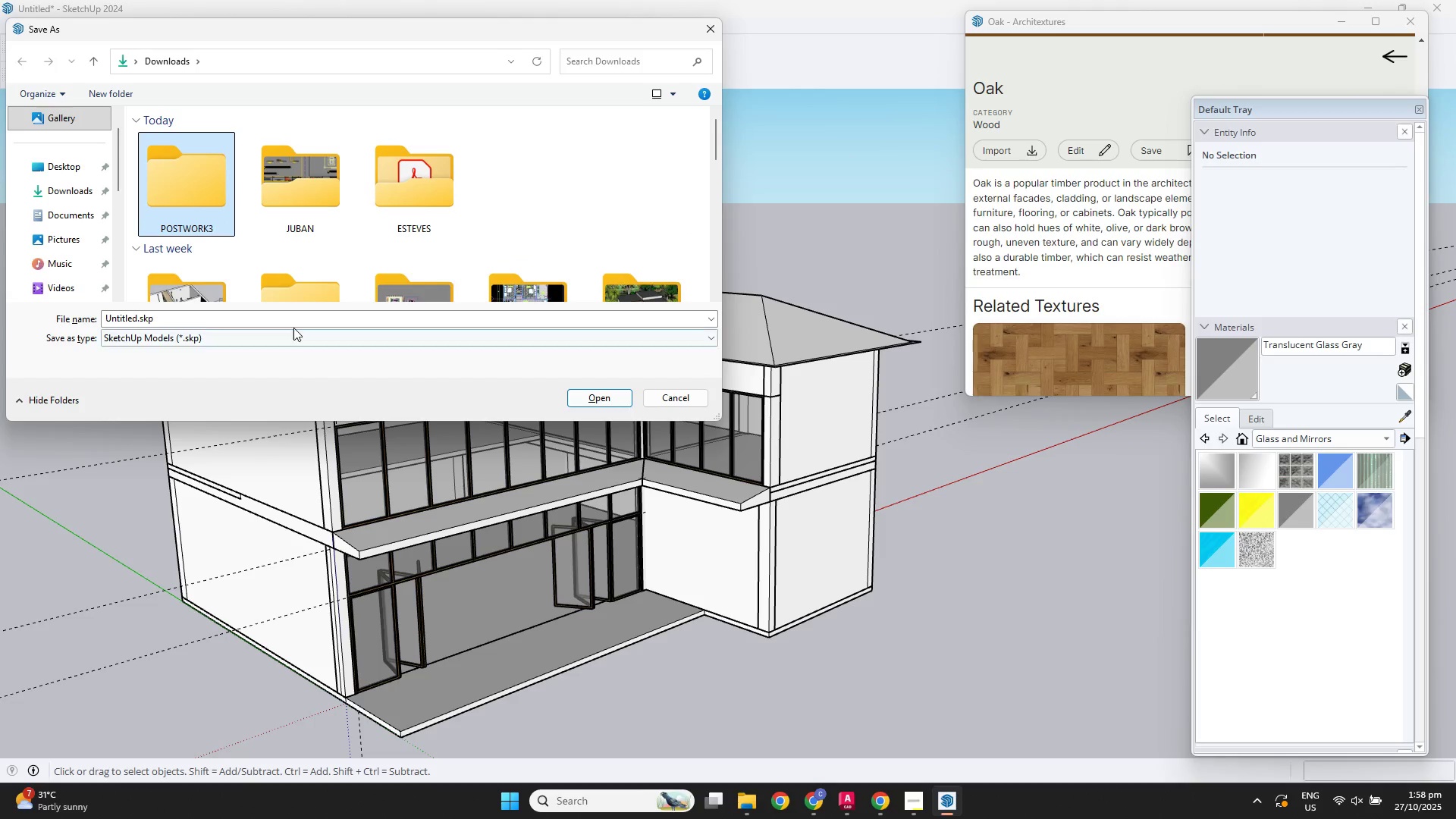 
double_click([271, 314])
 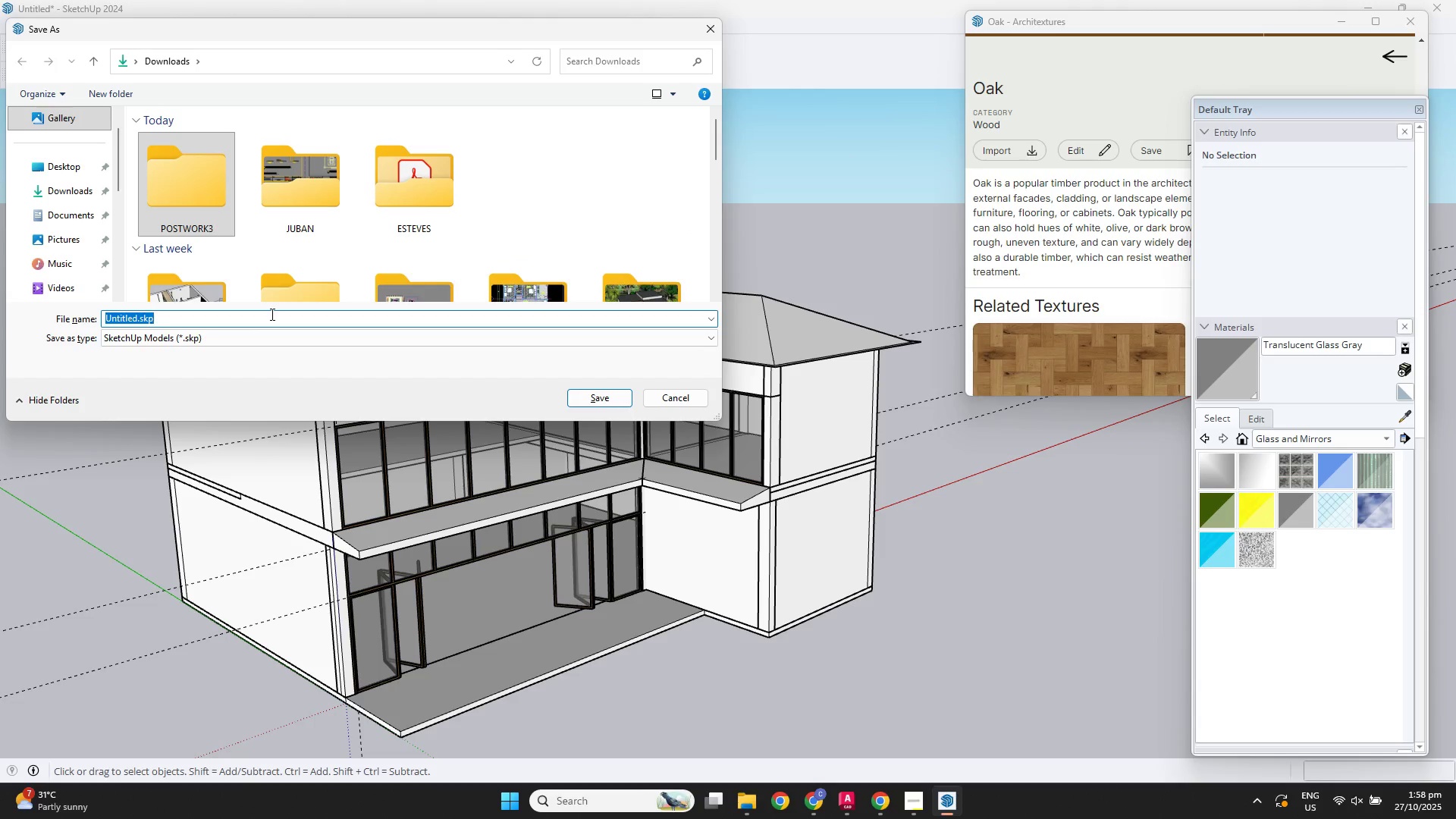 
type(POSTWORK3)
 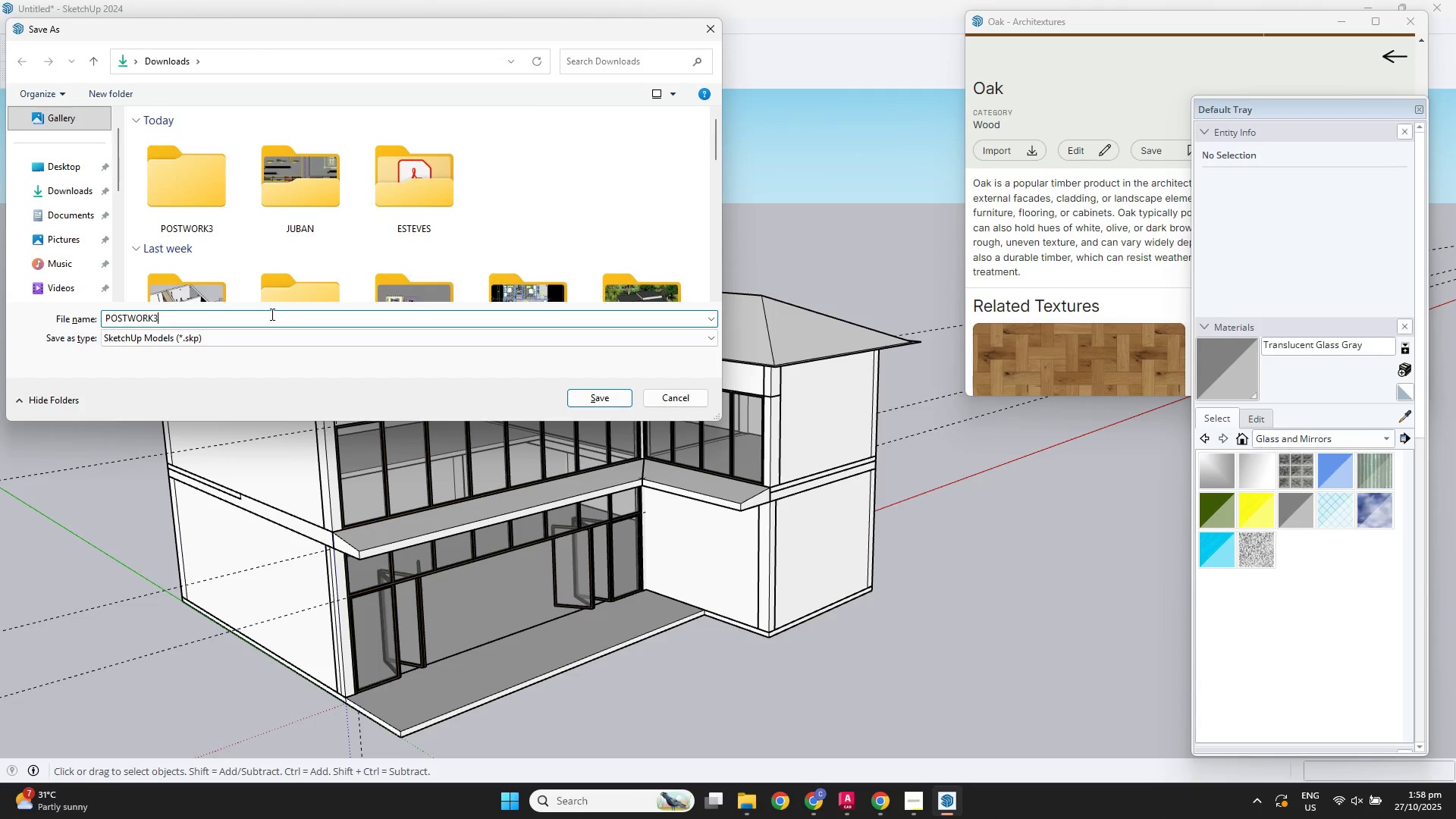 
key(Enter)
 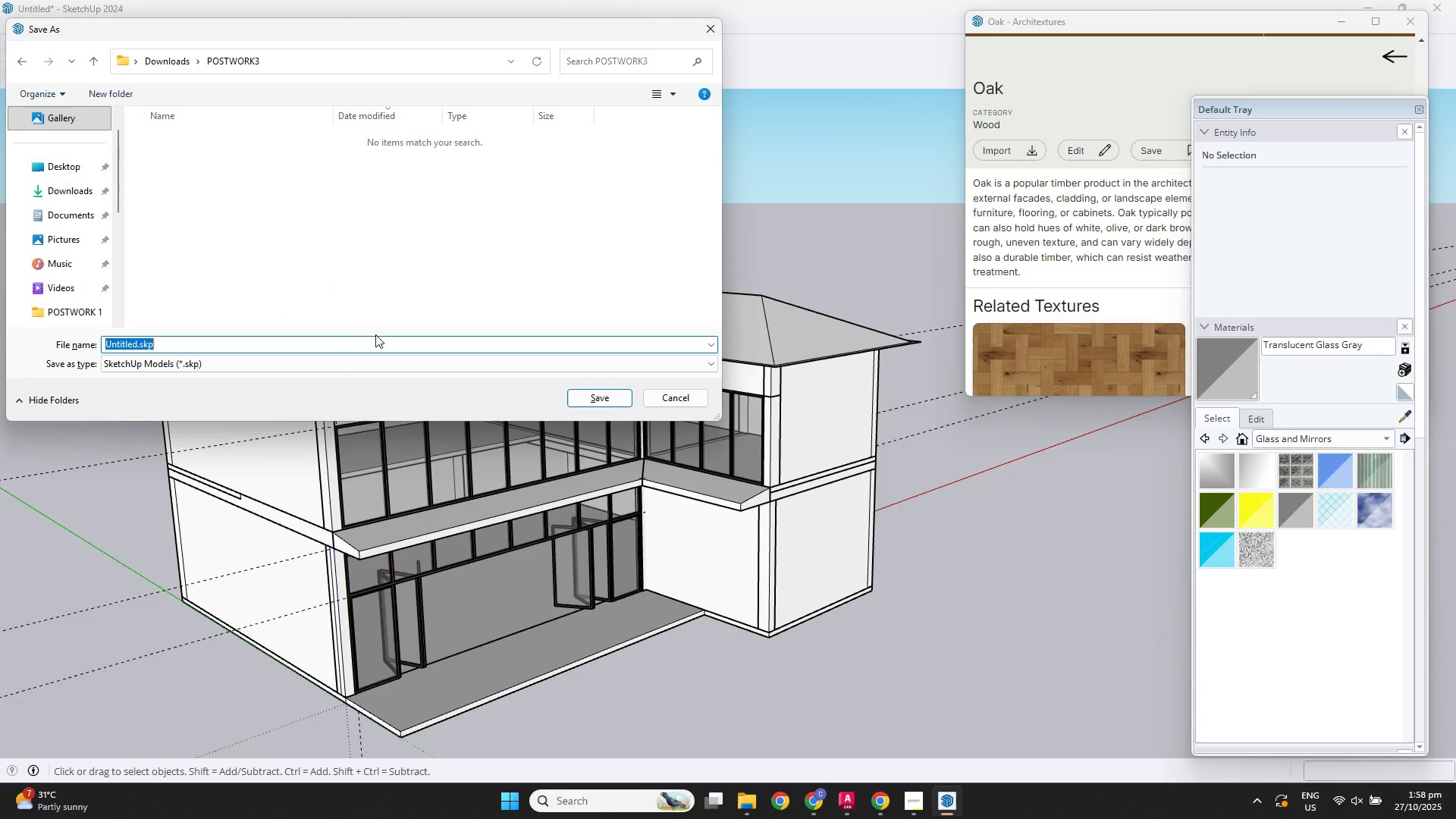 
type(POTWOR)
key(Backspace)
key(Backspace)
key(Backspace)
key(Backspace)
type(SR)
key(Backspace)
type(TWORK3)
 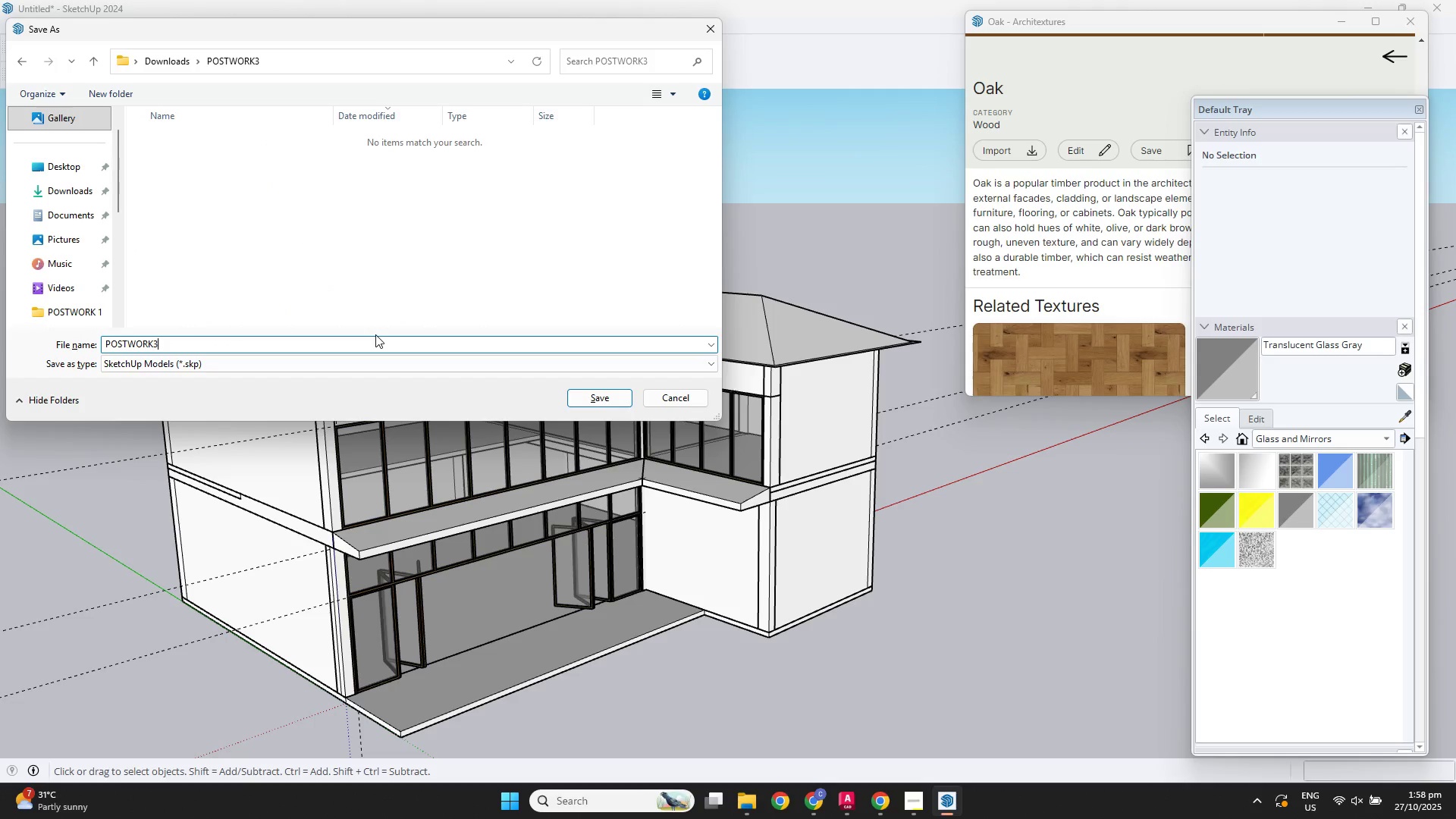 
key(Enter)
 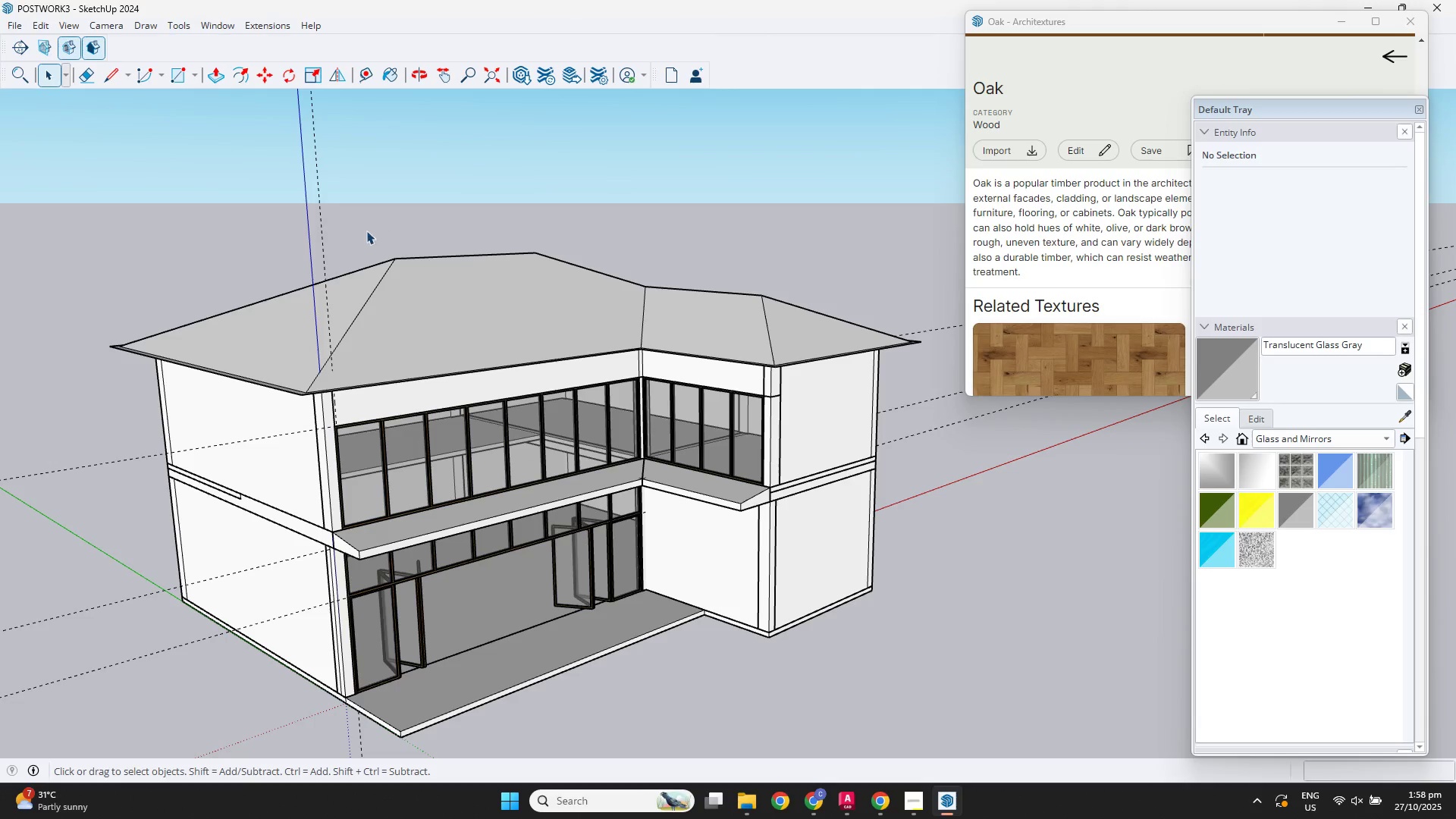 
scroll: coordinate [545, 555], scroll_direction: up, amount: 4.0
 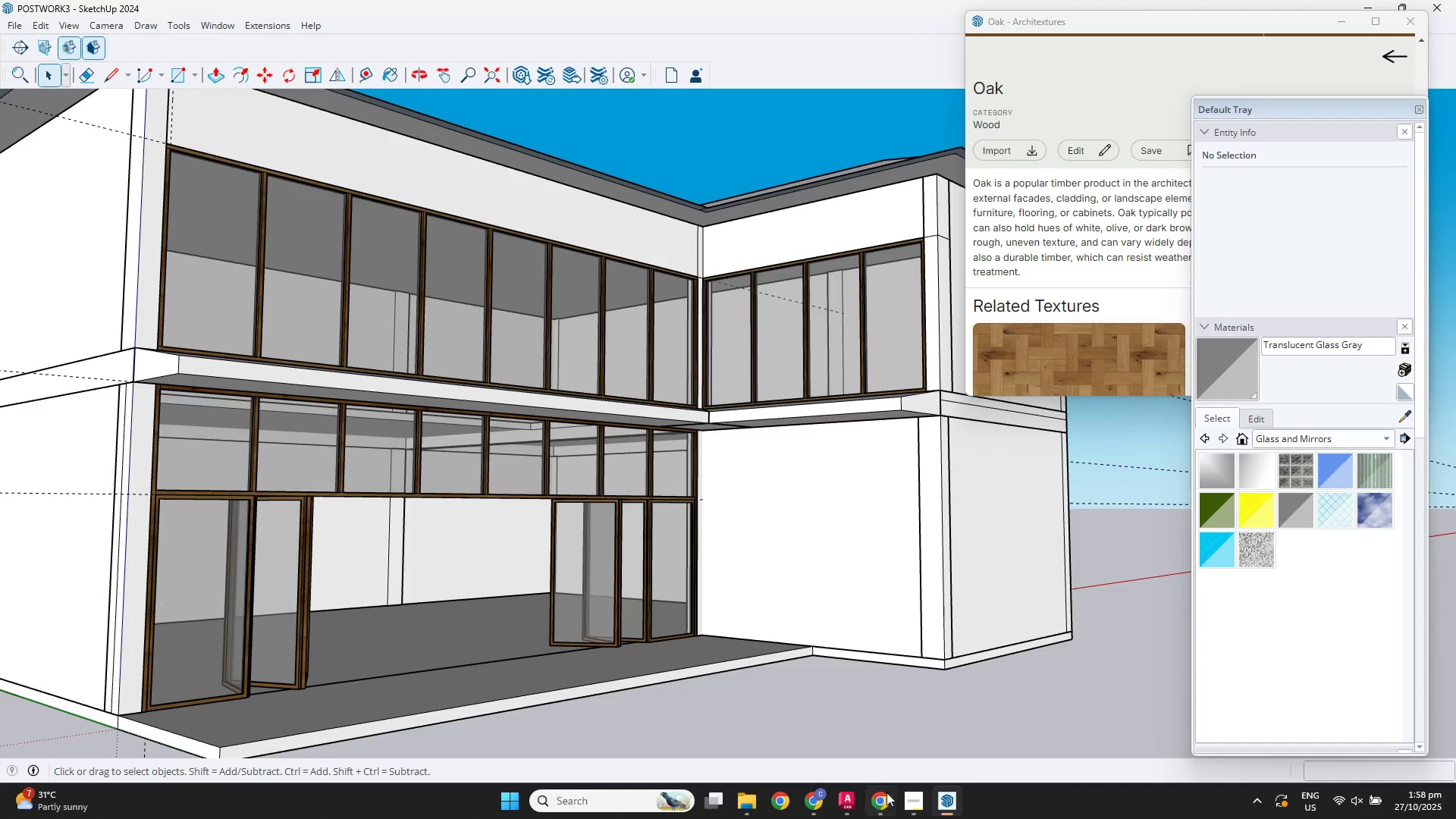 
left_click([879, 797])
 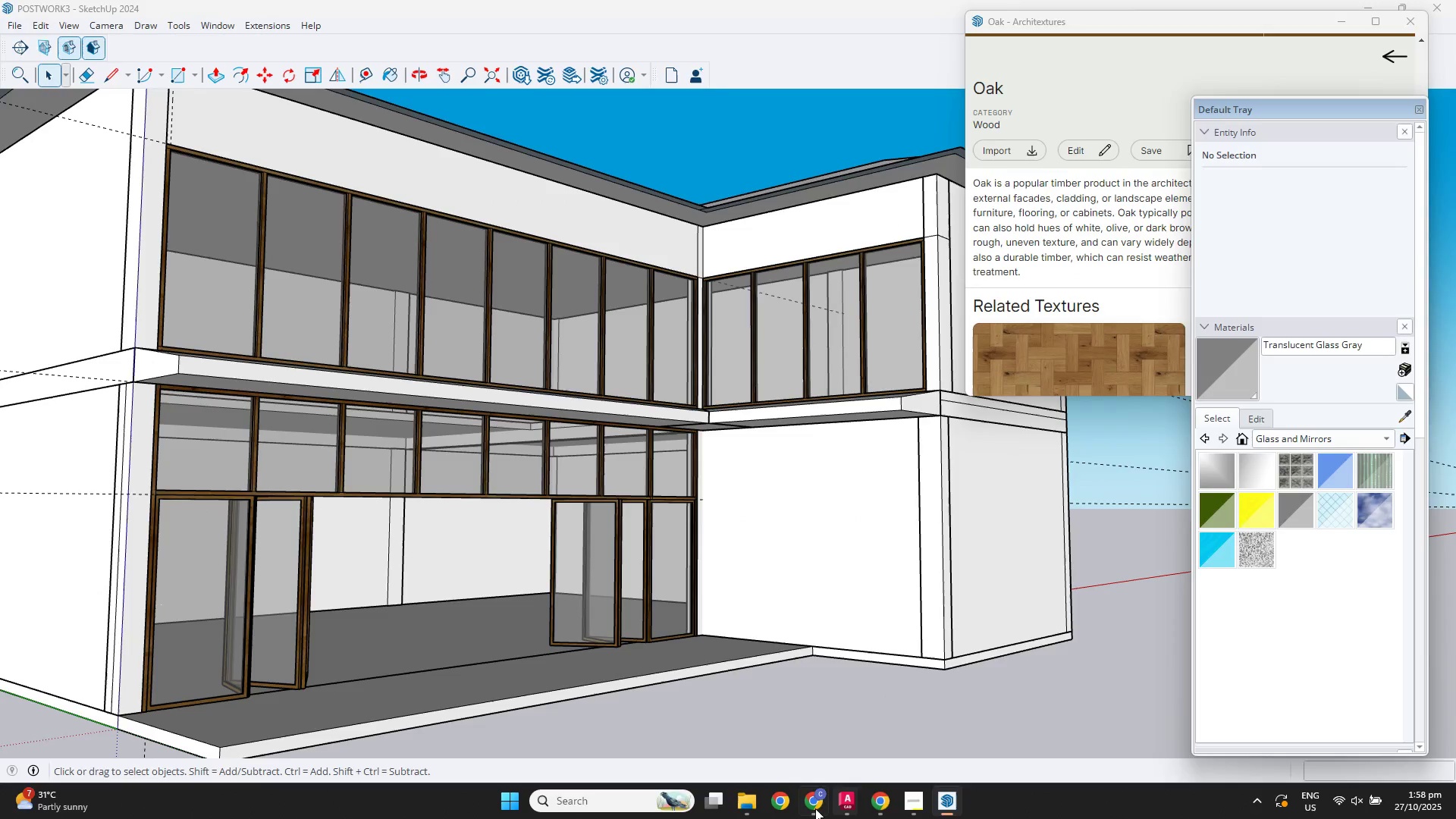 
left_click([814, 809])
 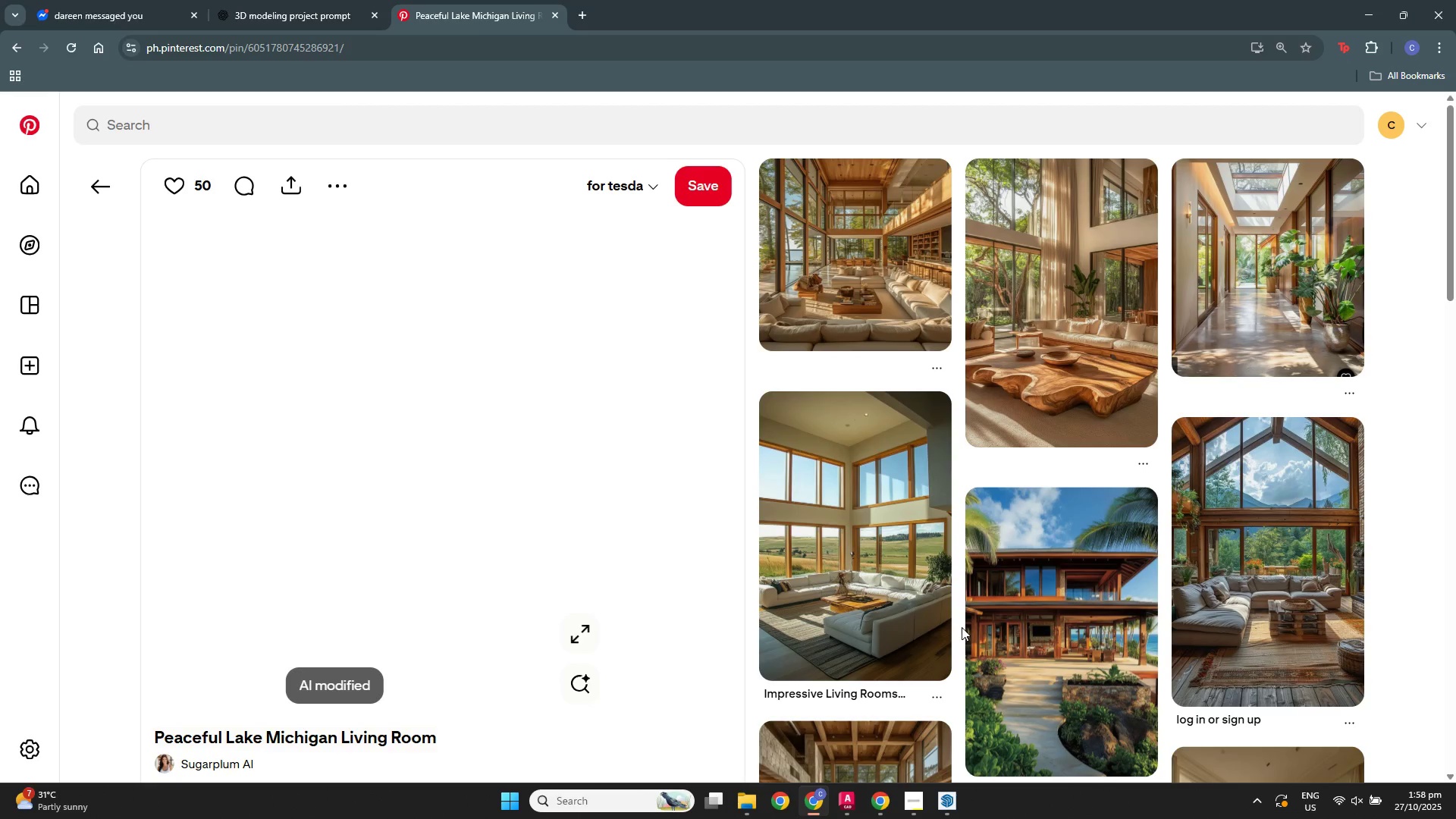 
scroll: coordinate [996, 626], scroll_direction: down, amount: 7.0
 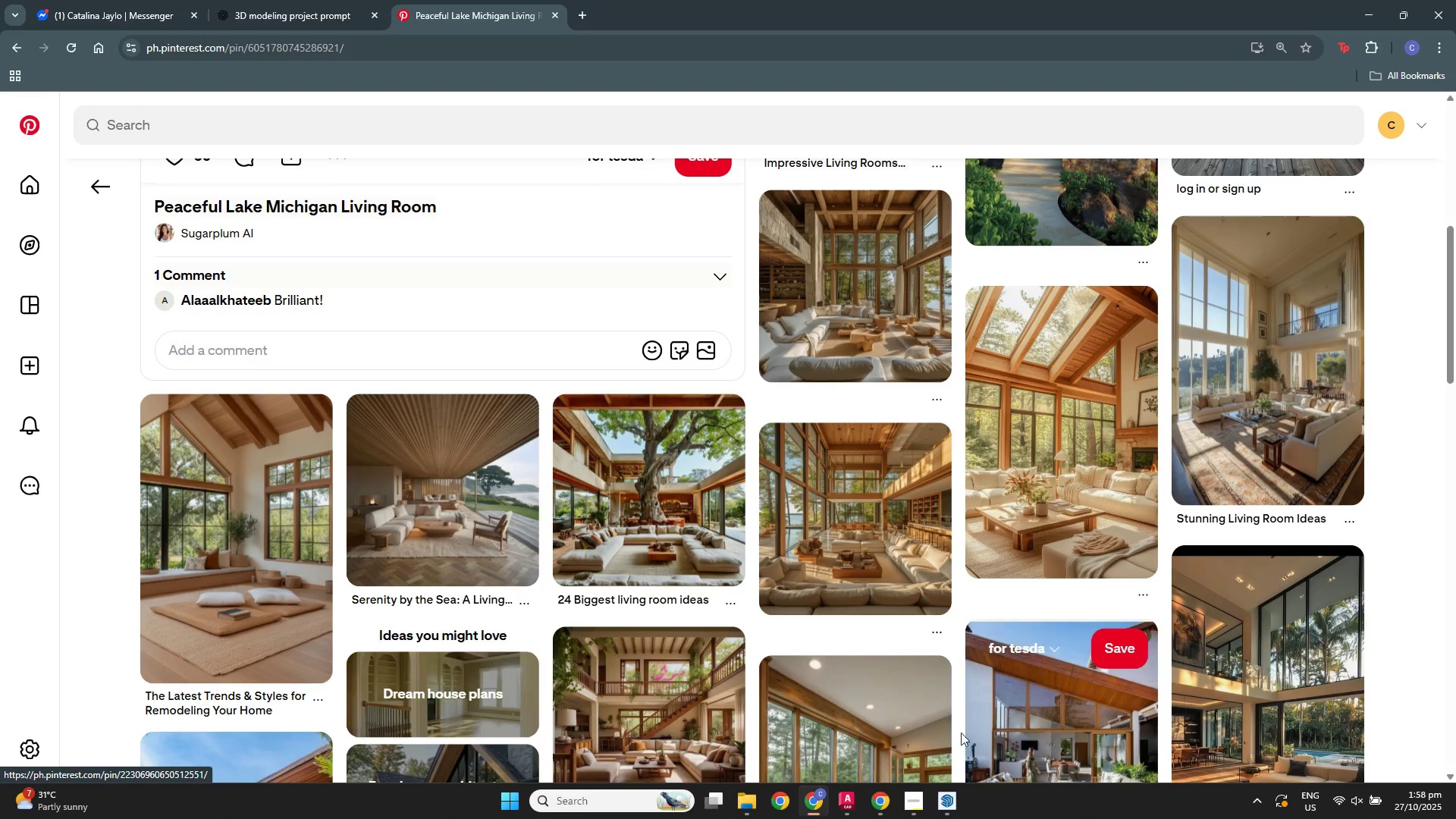 
left_click([955, 804])
 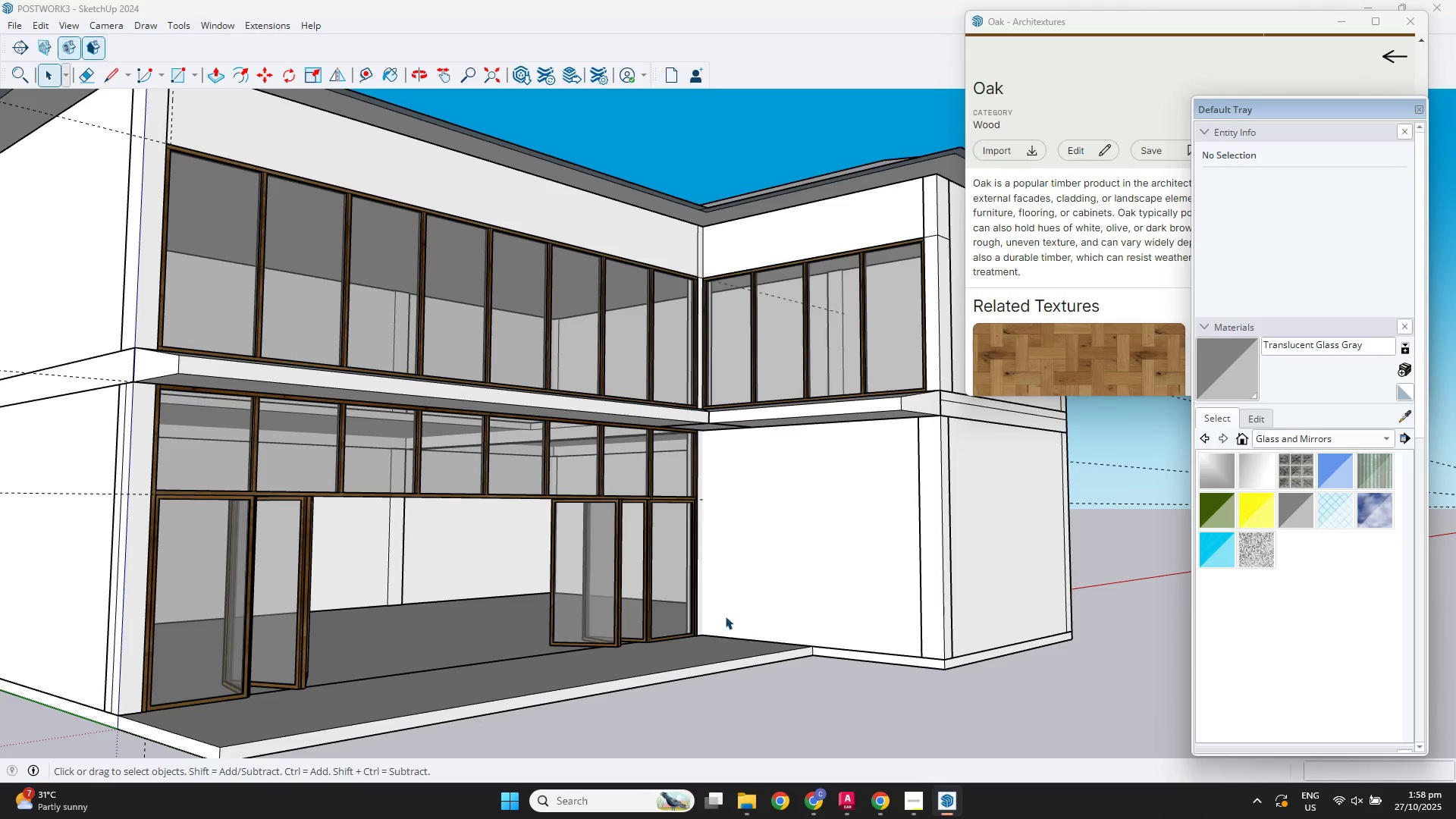 
scroll: coordinate [746, 609], scroll_direction: down, amount: 14.0
 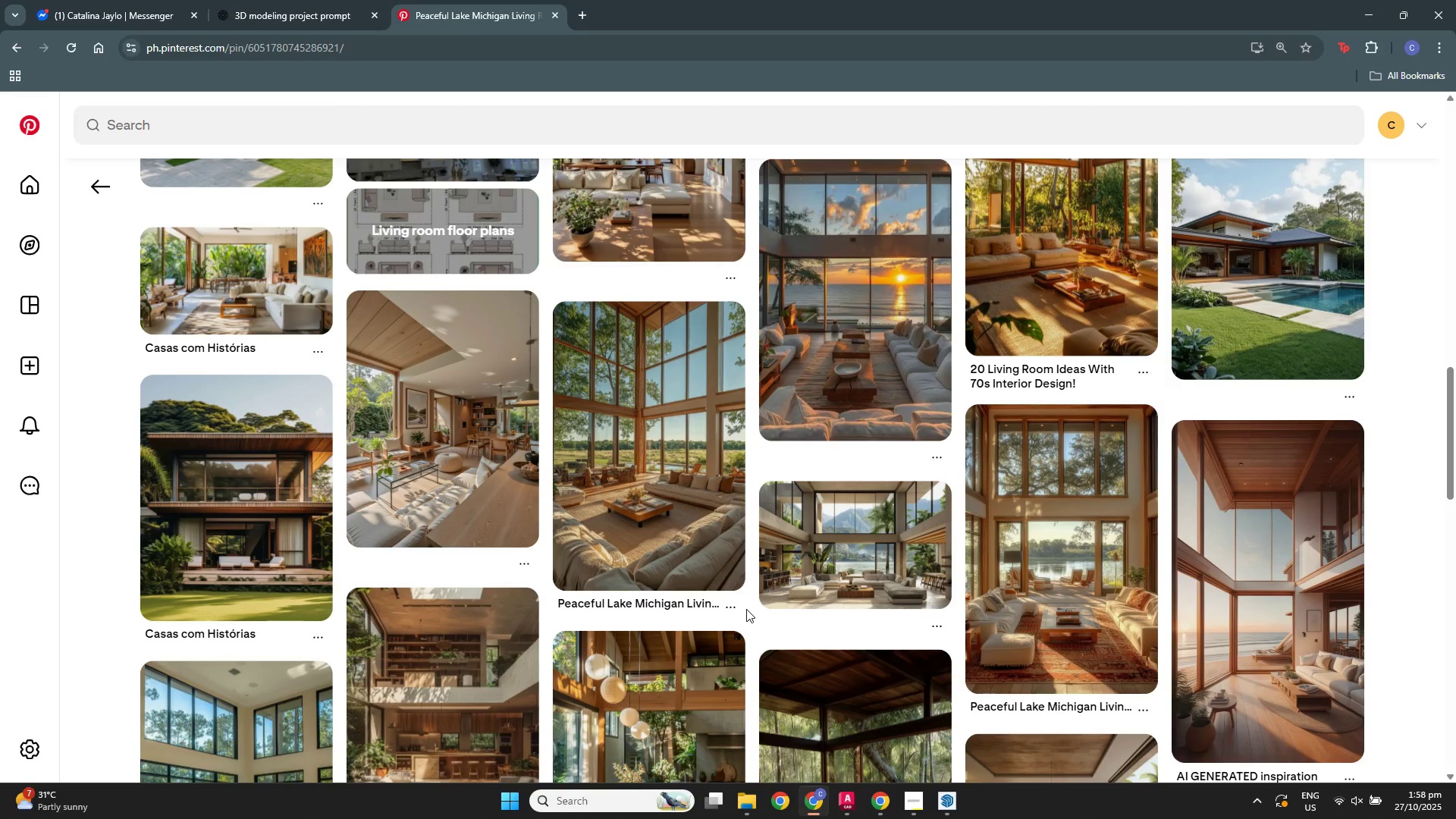 
wait(8.27)
 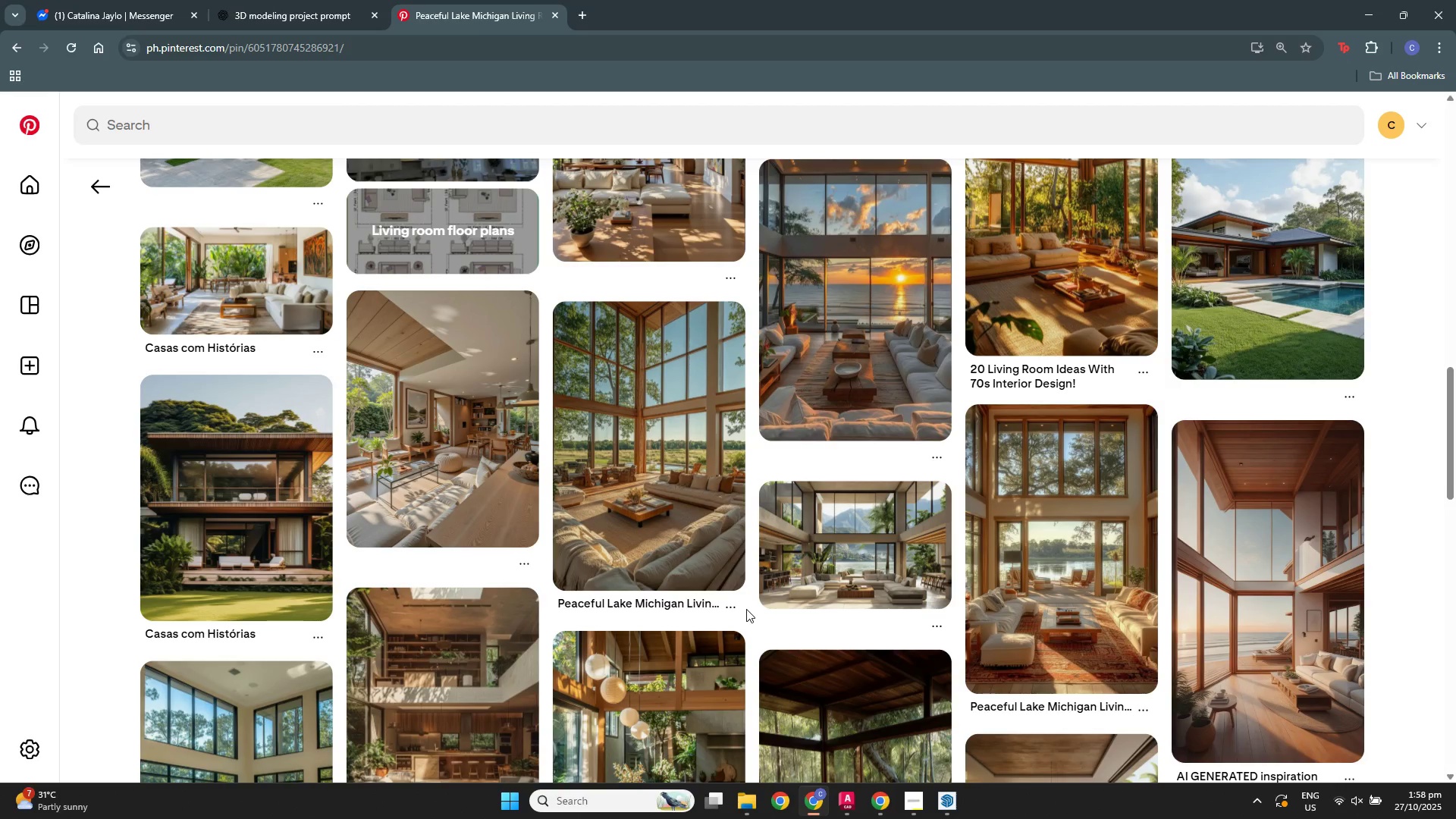 
left_click([915, 801])